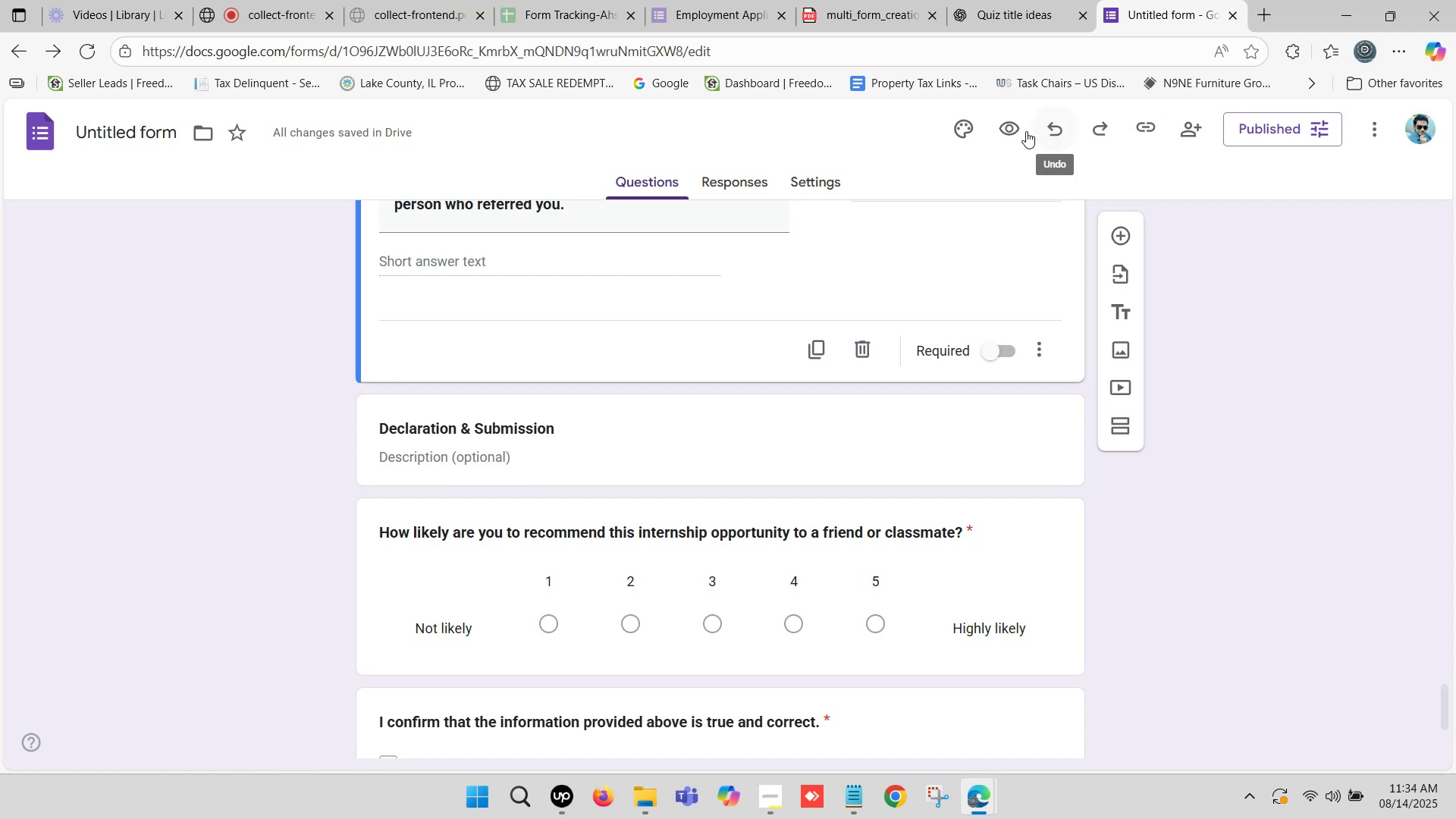 
left_click([1014, 131])
 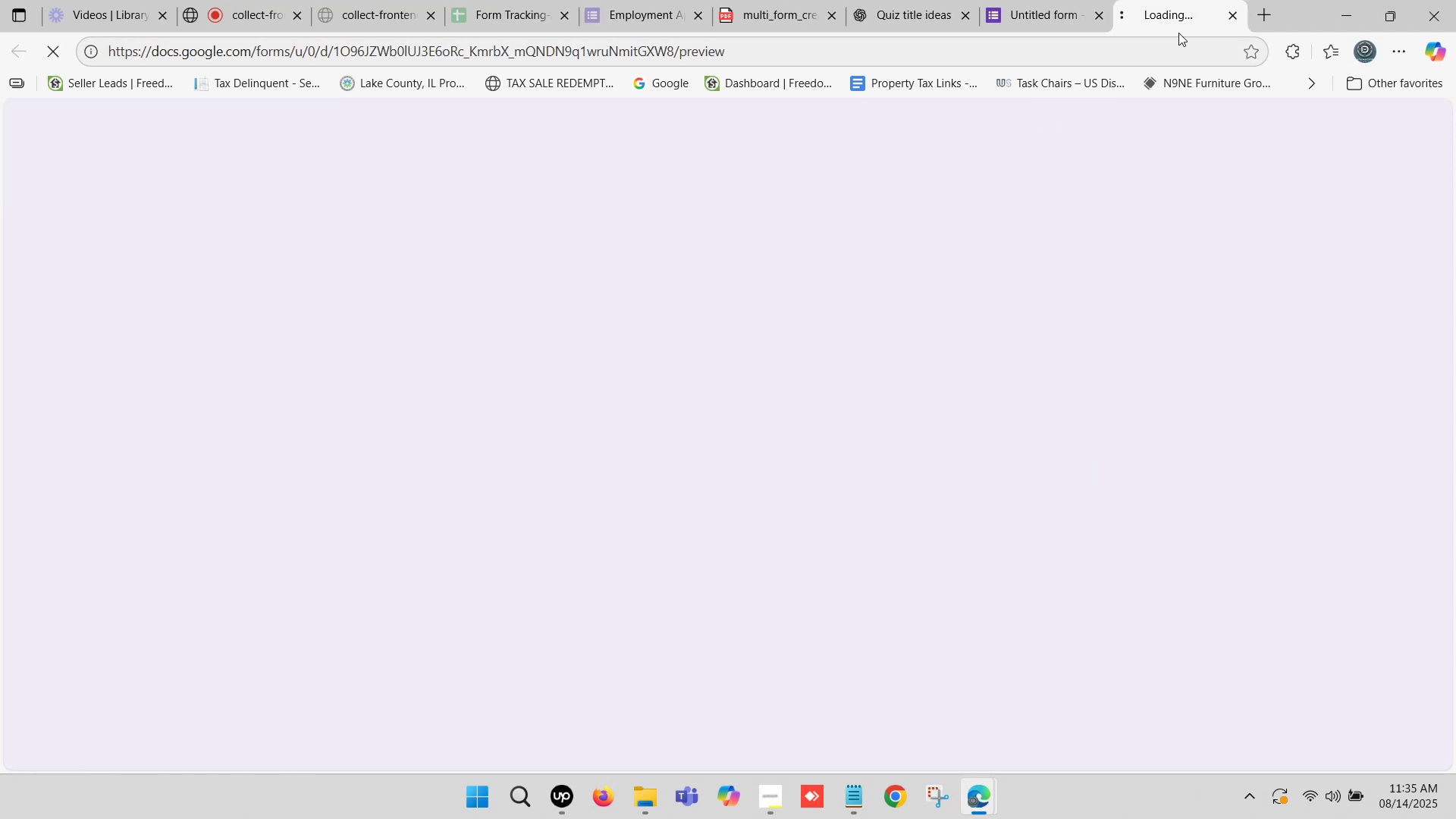 
left_click([1174, 3])
 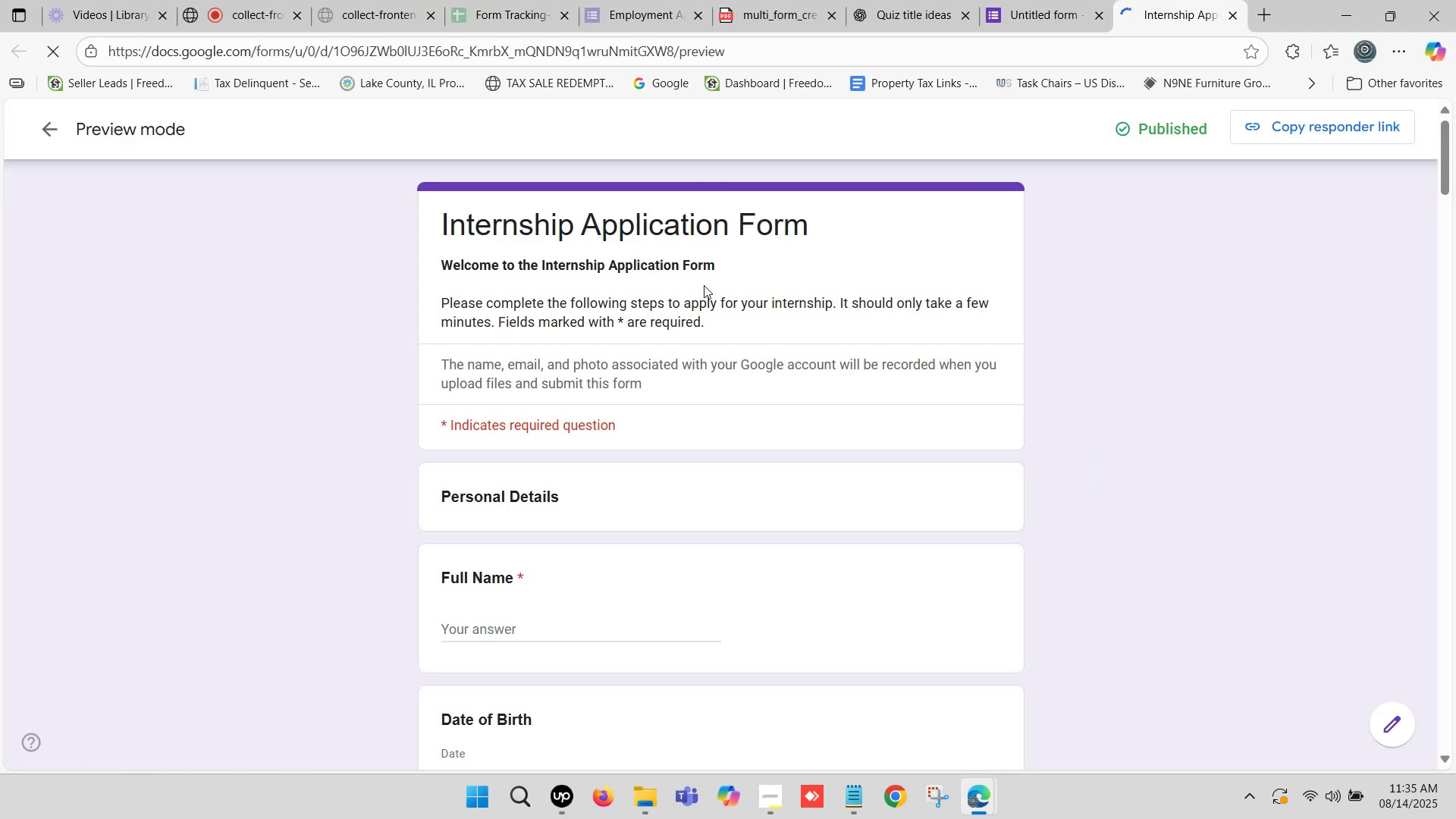 
scroll: coordinate [675, 318], scroll_direction: down, amount: 2.0
 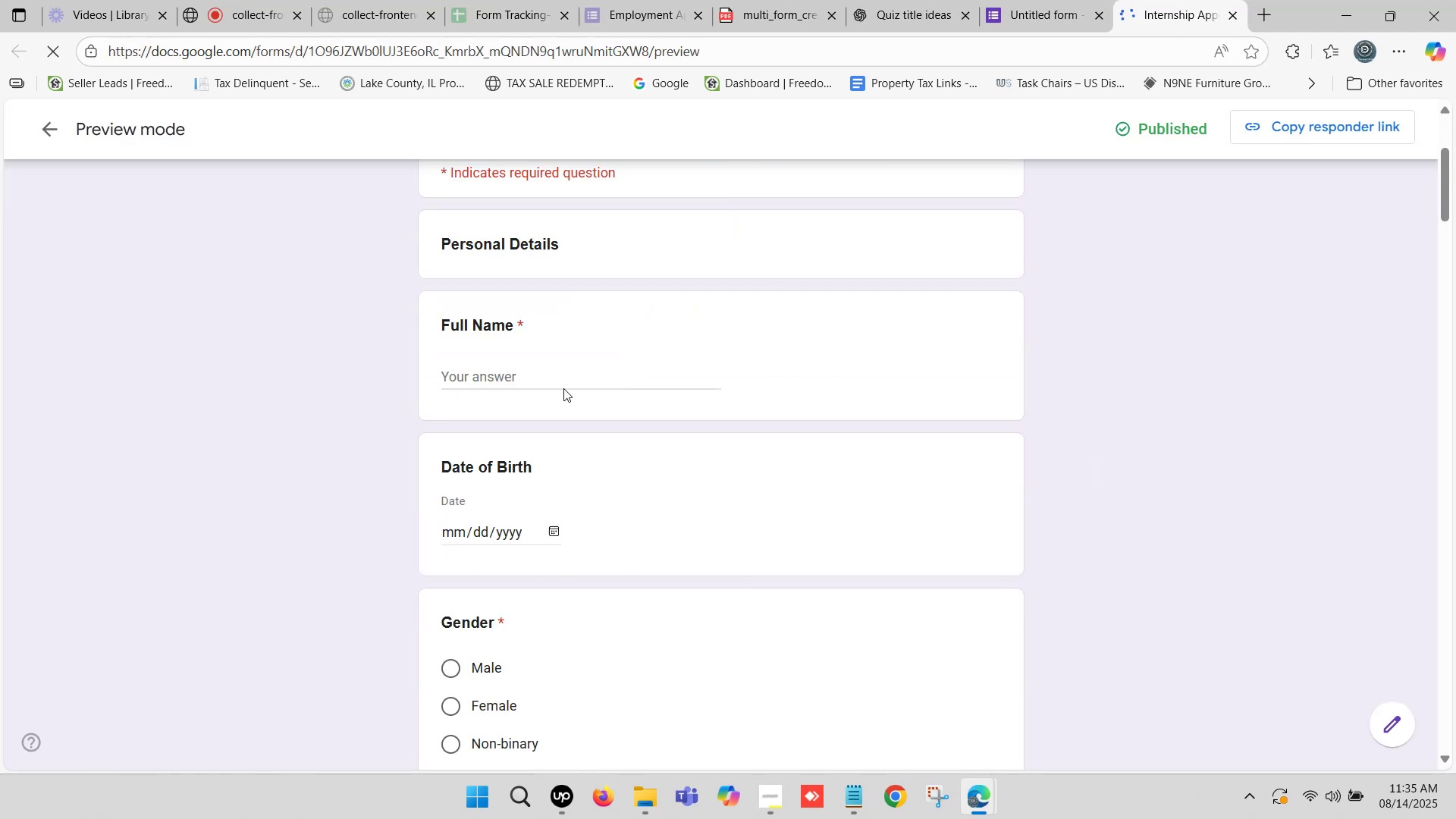 
scroll: coordinate [558, 377], scroll_direction: up, amount: 3.0
 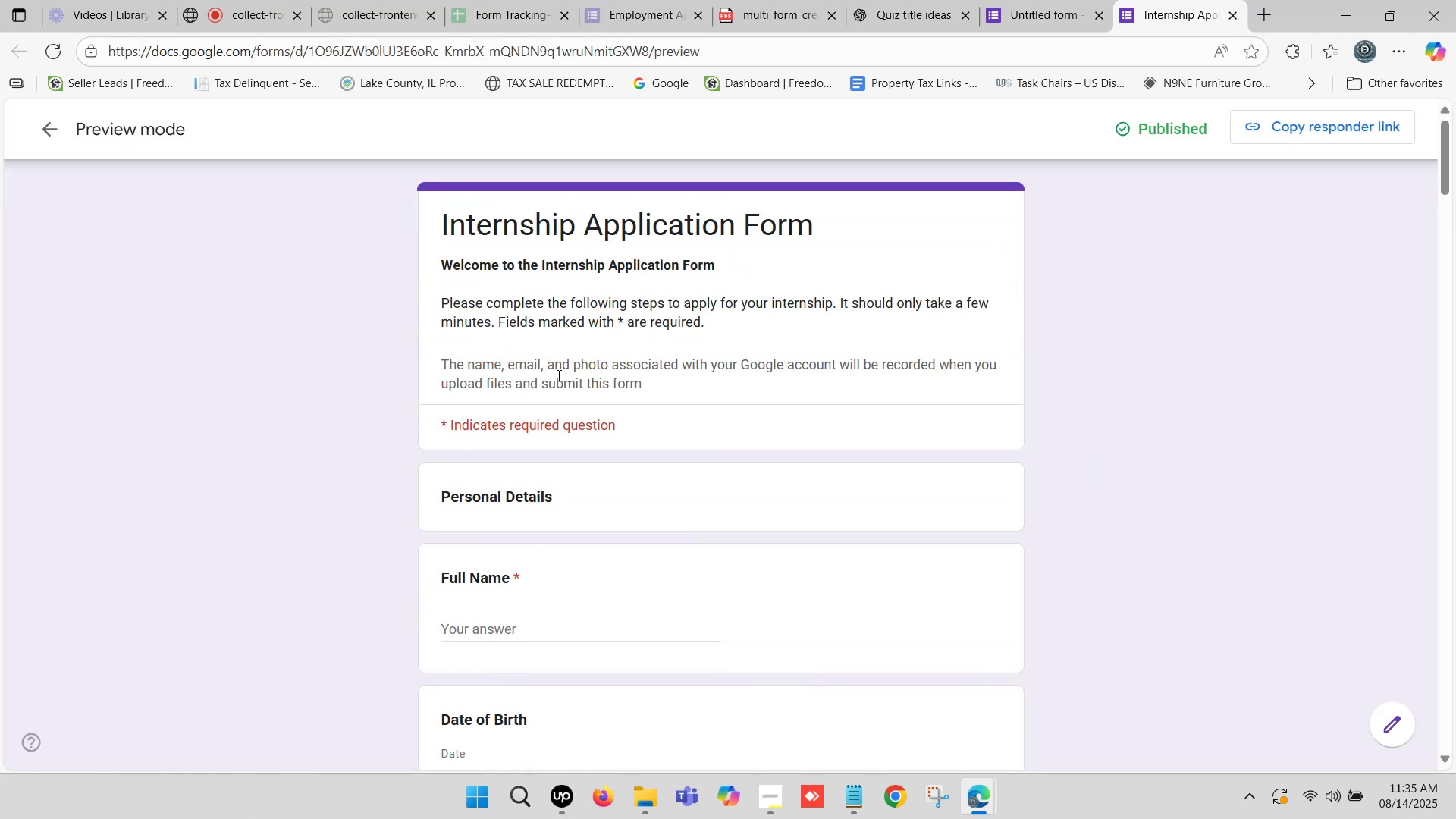 
scroll: coordinate [514, 416], scroll_direction: down, amount: 7.0
 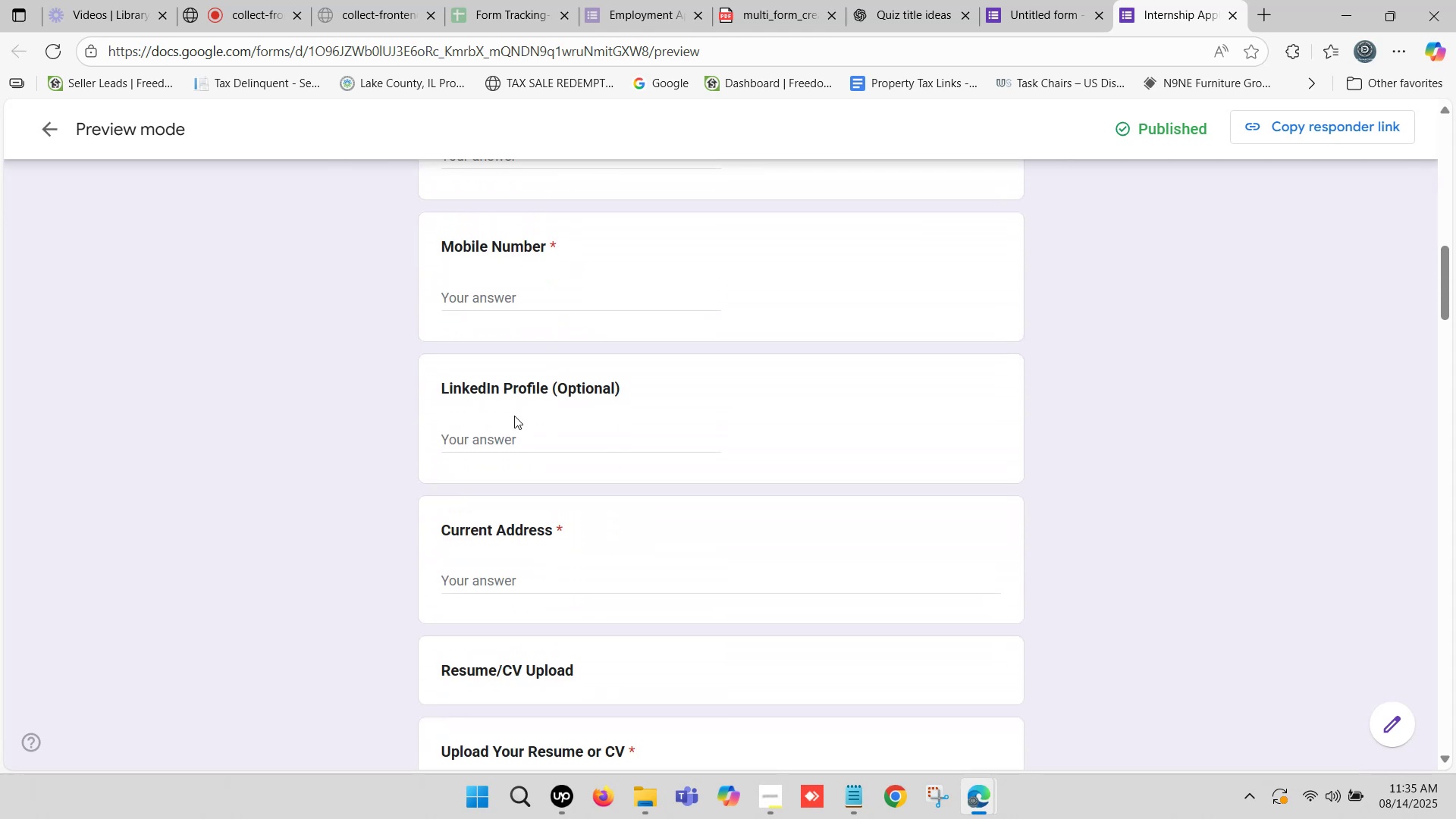 
scroll: coordinate [520, 416], scroll_direction: down, amount: 4.0
 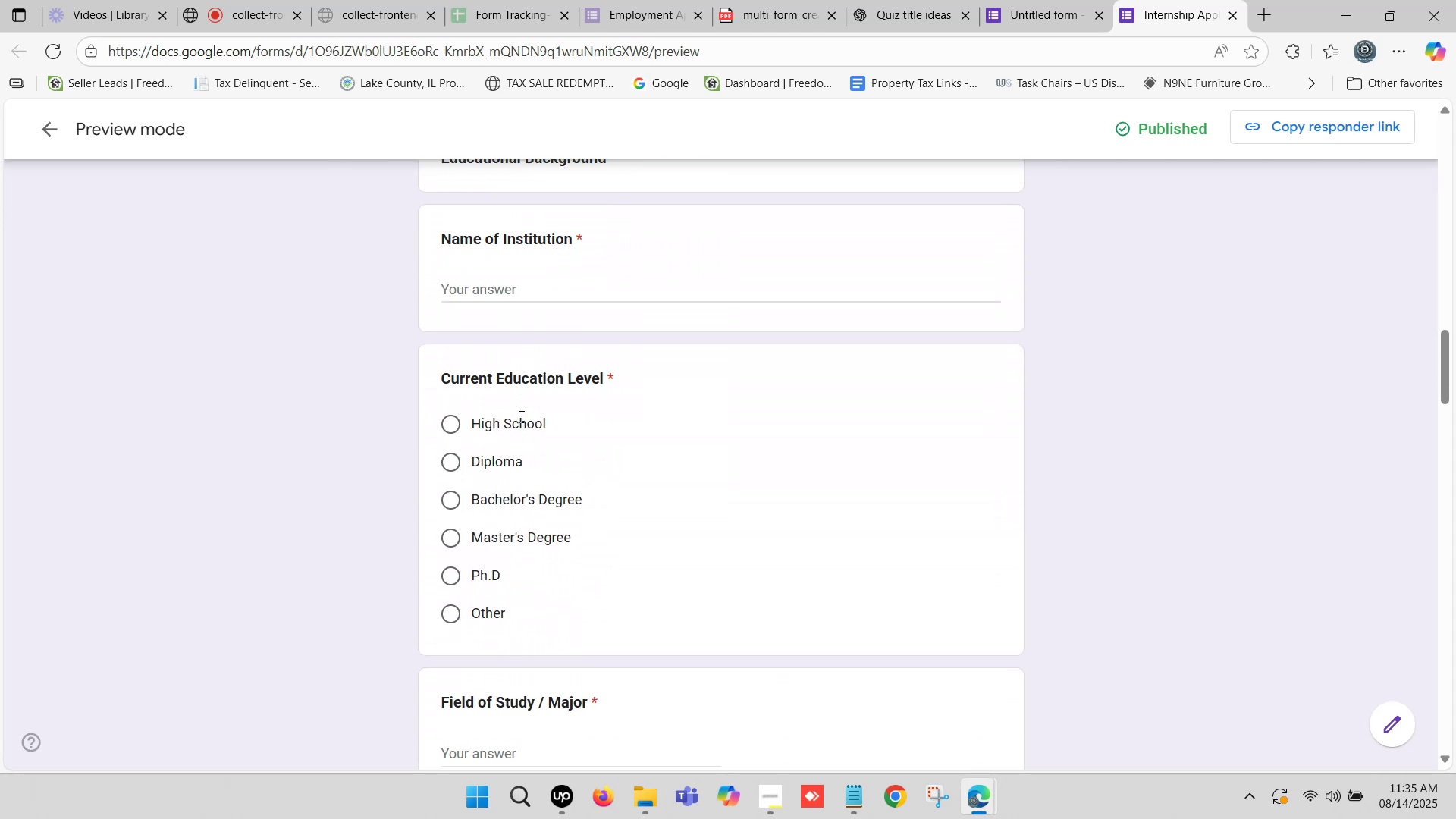 
scroll: coordinate [520, 416], scroll_direction: up, amount: 1.0
 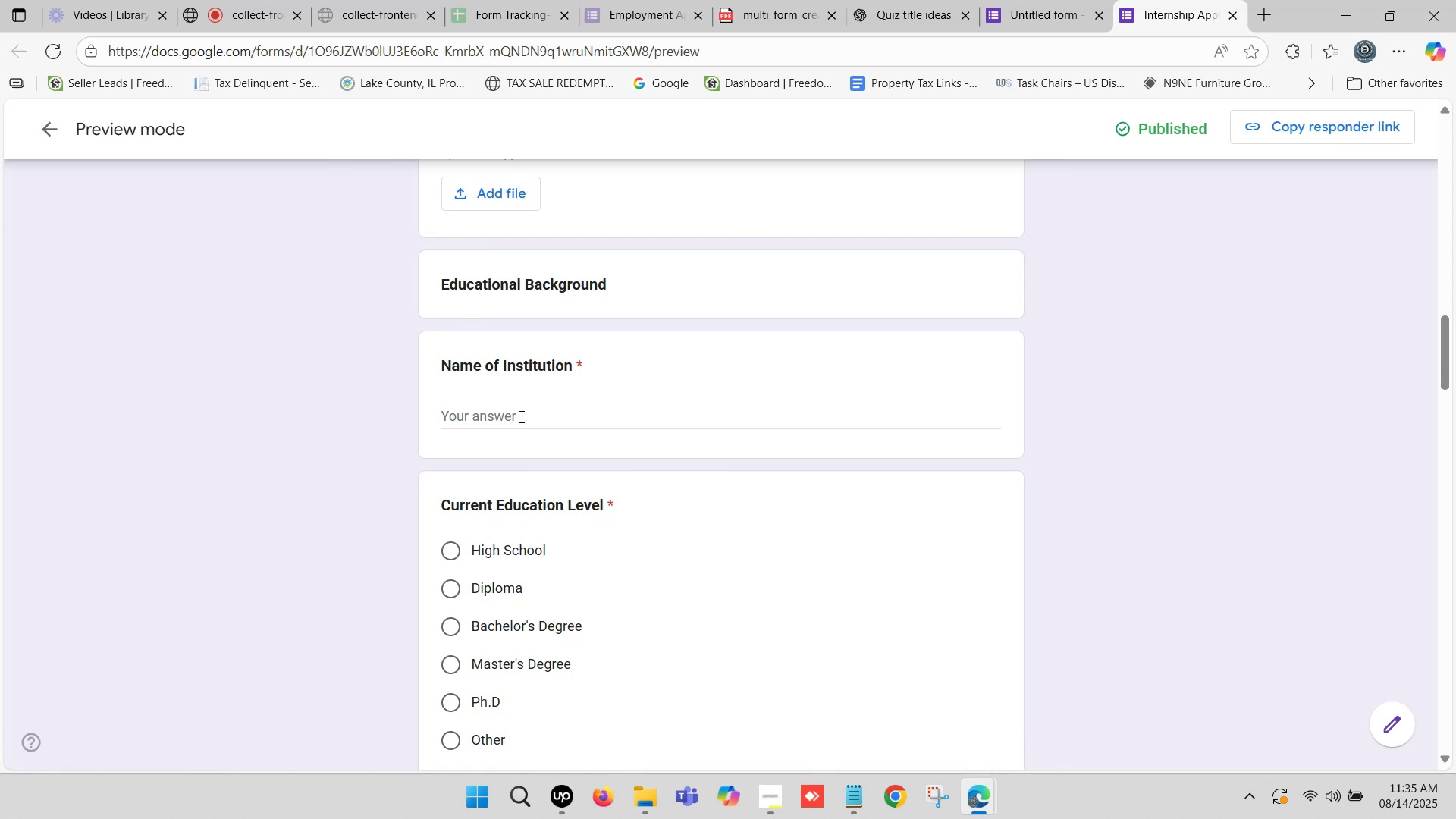 
scroll: coordinate [520, 416], scroll_direction: down, amount: 3.0
 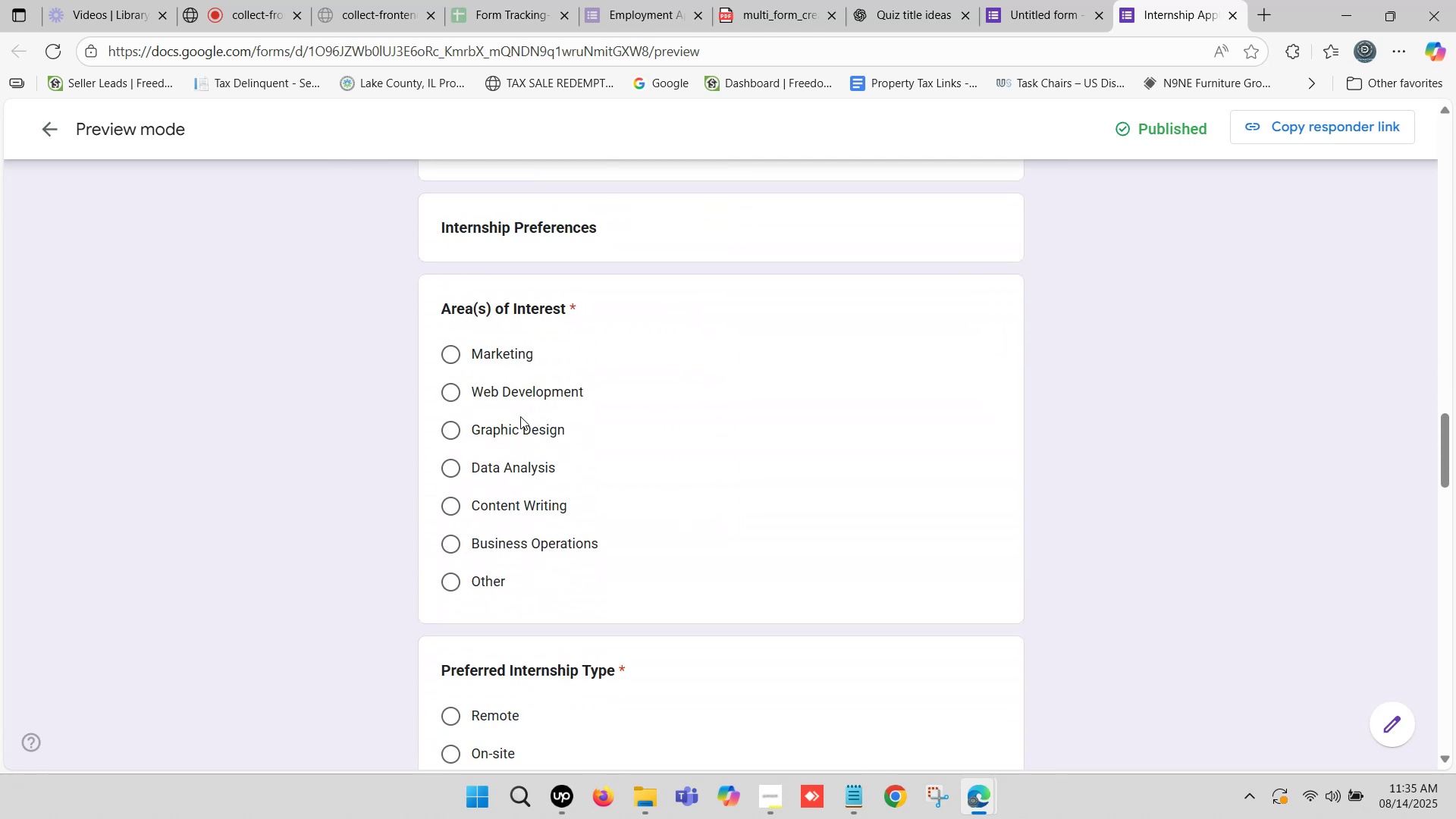 
scroll: coordinate [520, 416], scroll_direction: up, amount: 1.0
 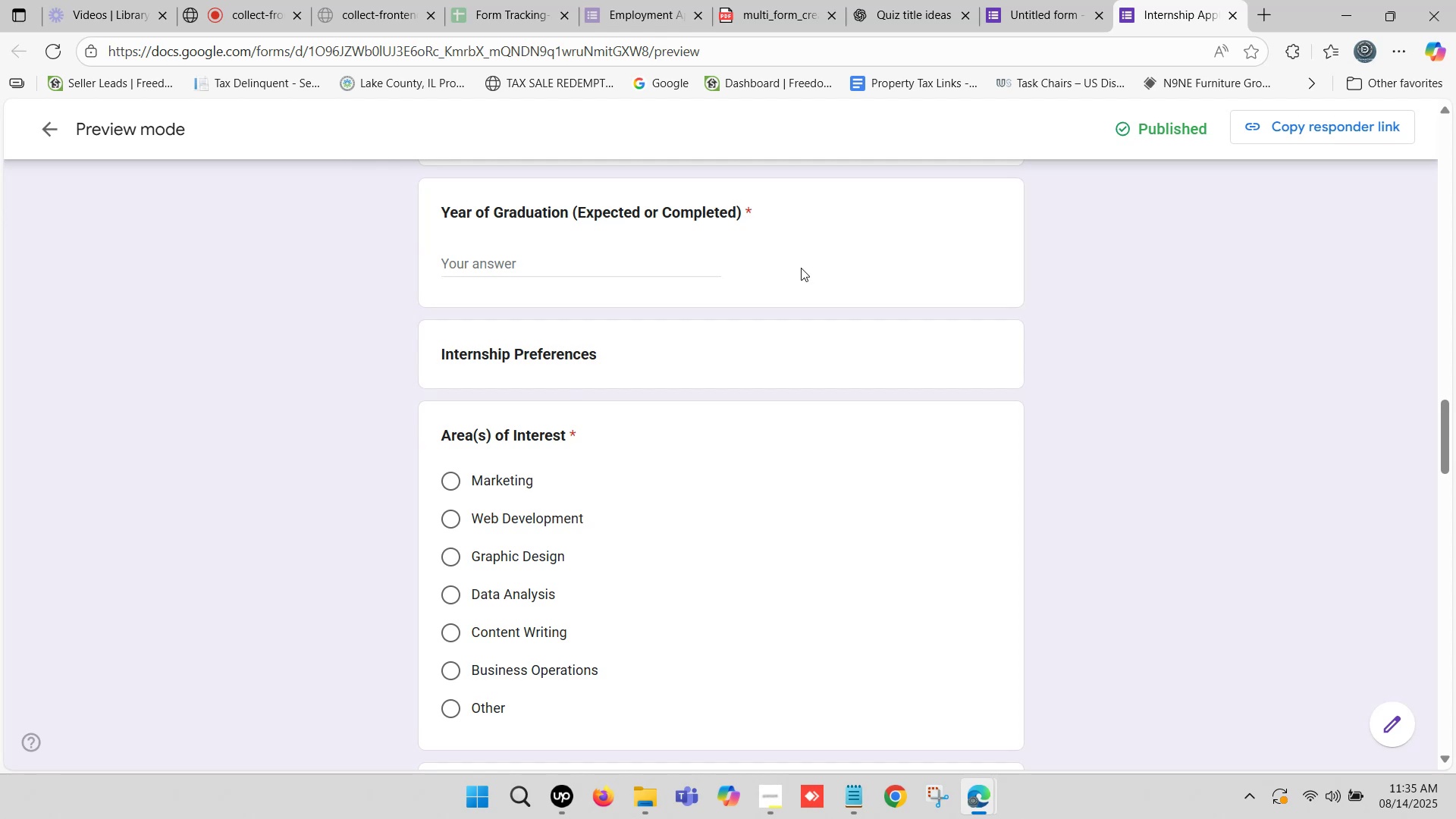 
wait(5.57)
 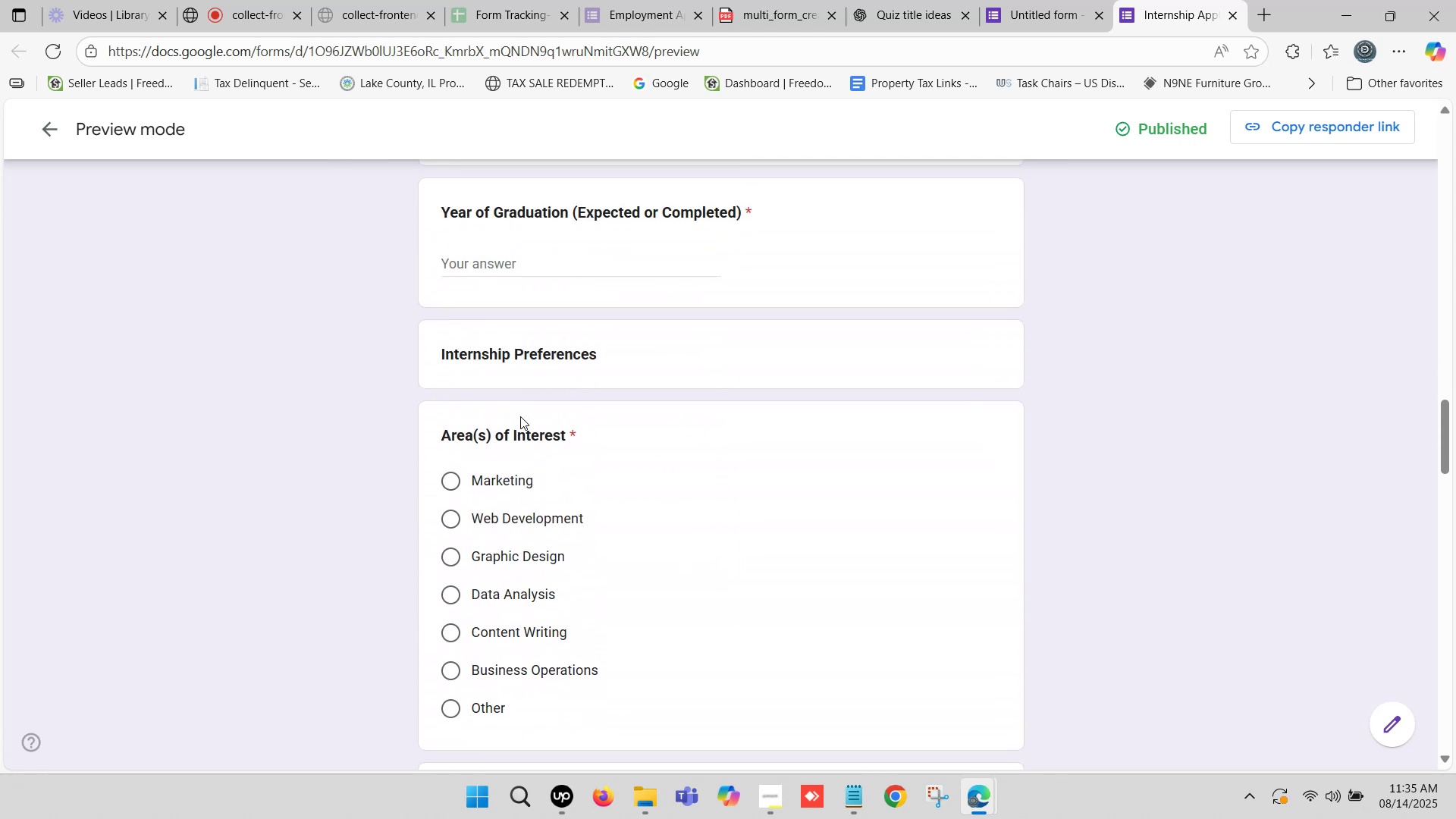 
left_click([1066, 0])
 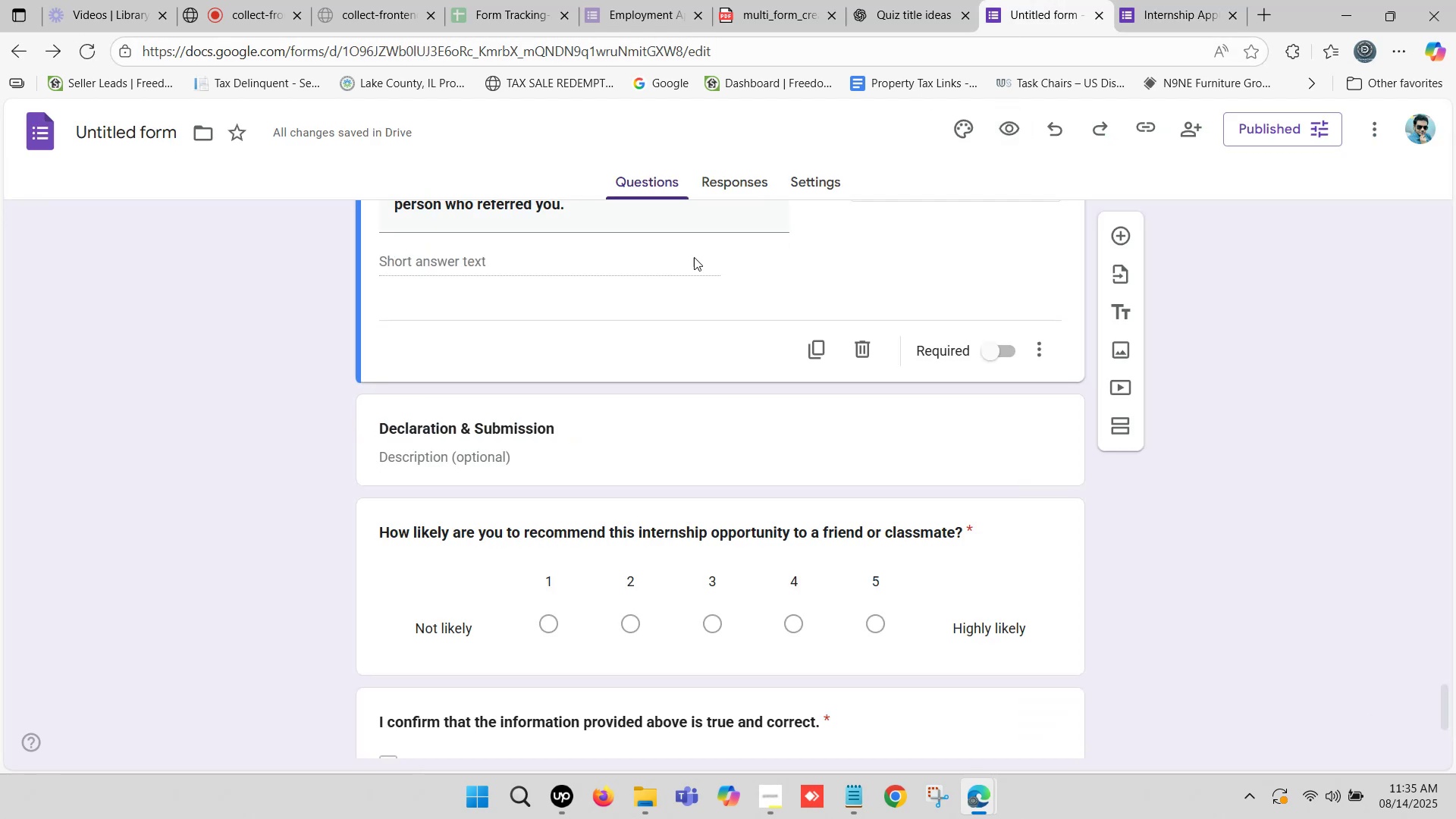 
scroll: coordinate [524, 330], scroll_direction: up, amount: 21.0
 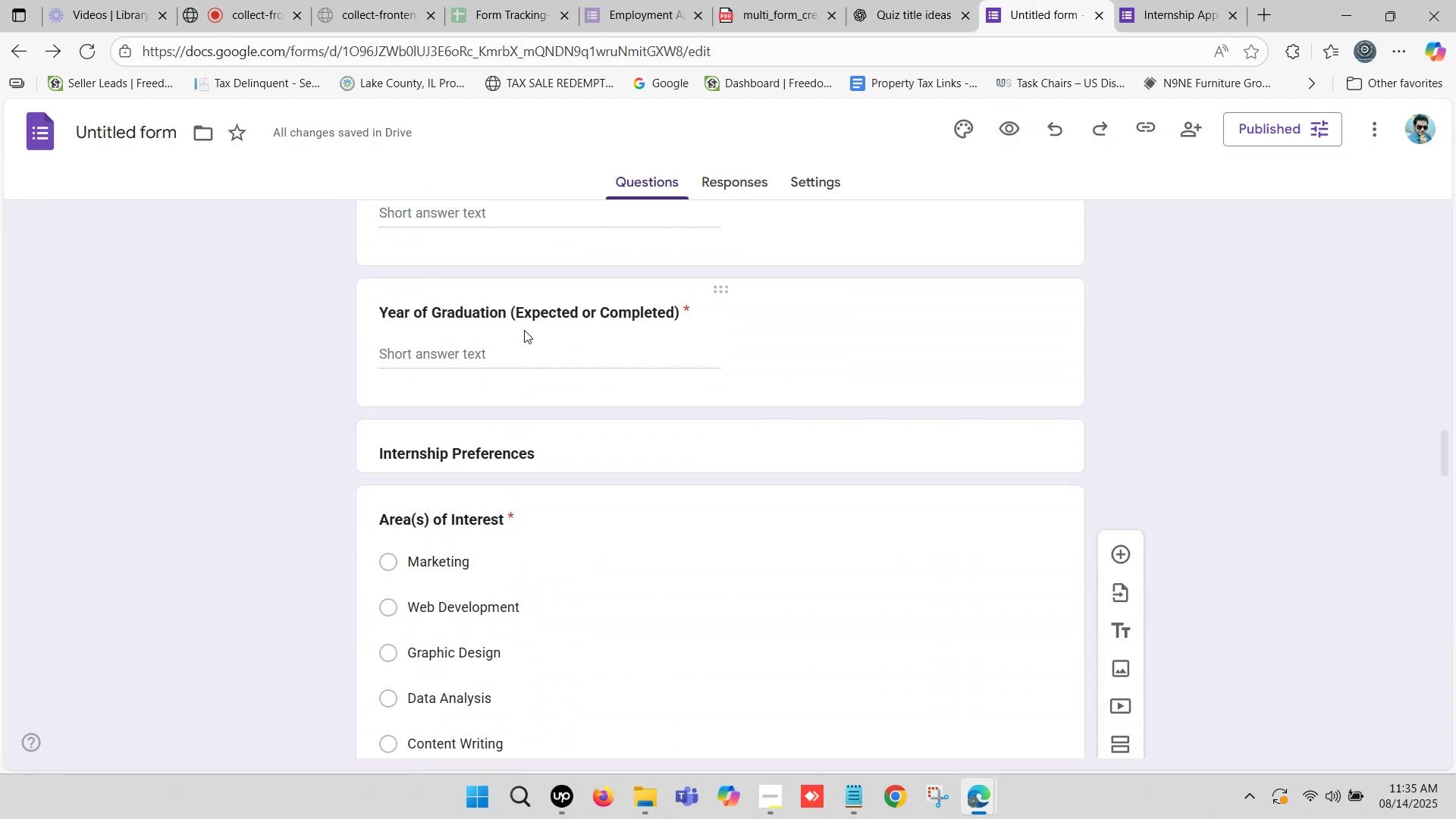 
scroll: coordinate [532, 355], scroll_direction: down, amount: 6.0
 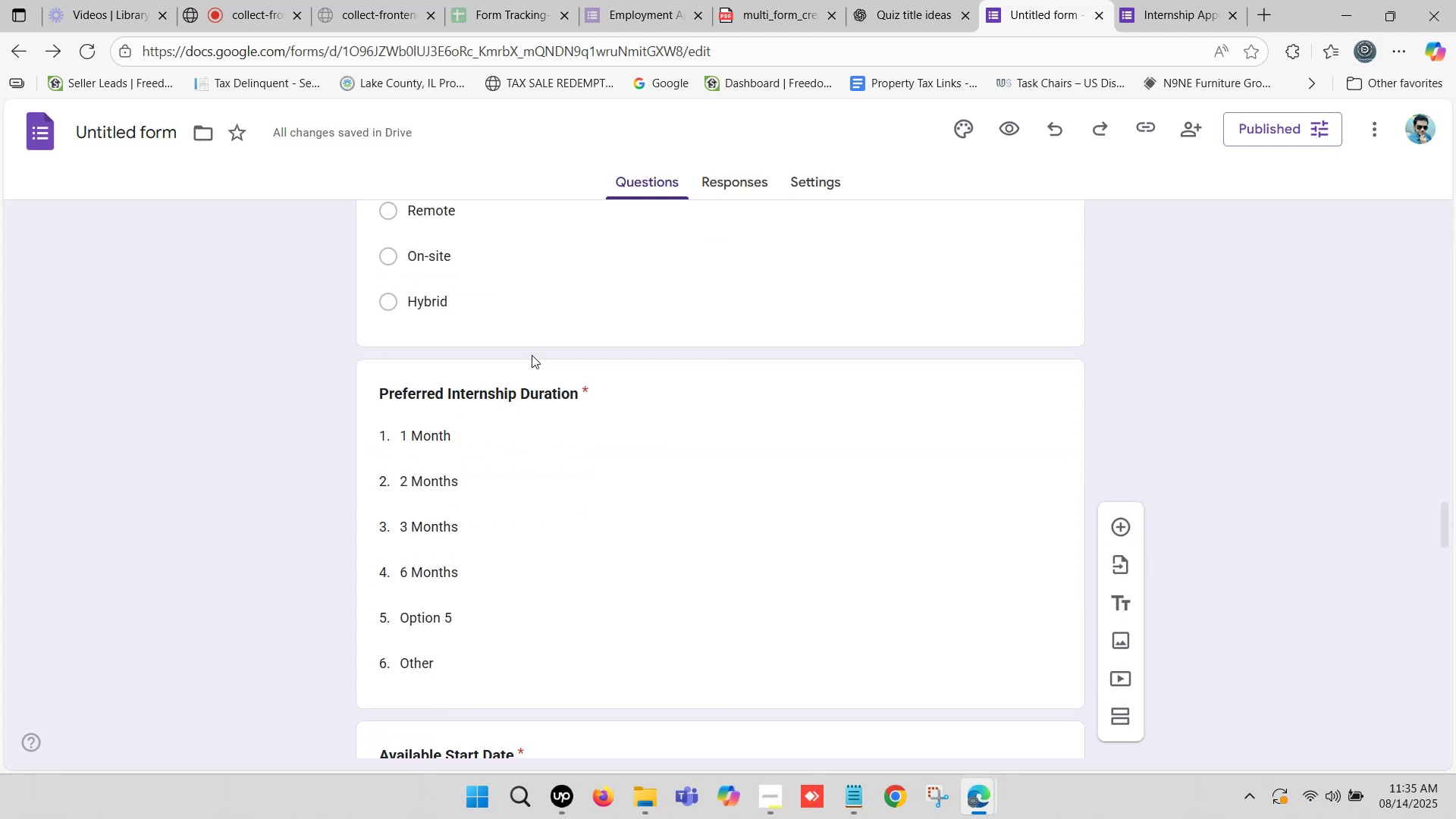 
scroll: coordinate [536, 334], scroll_direction: up, amount: 5.0
 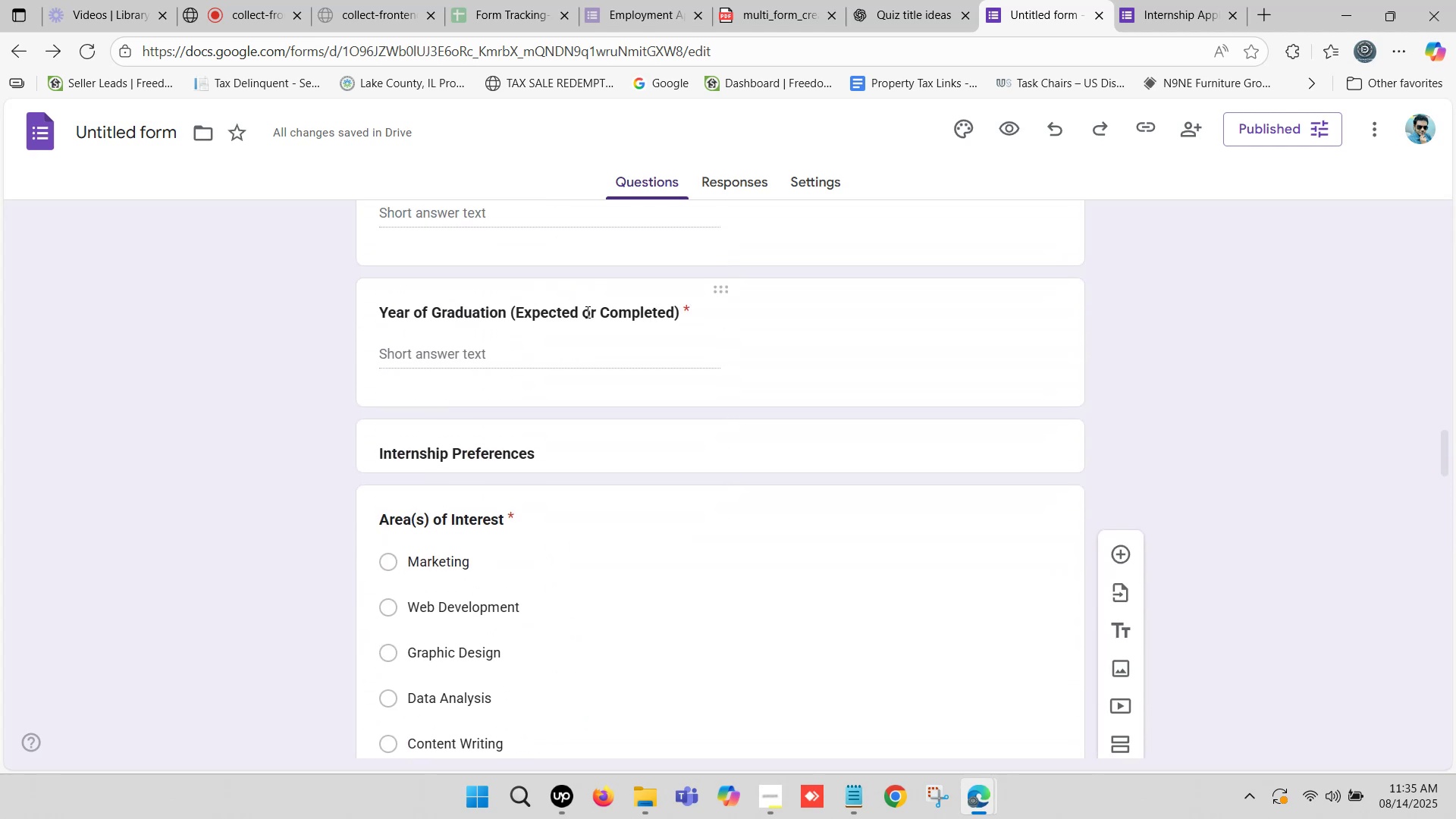 
left_click([566, 345])
 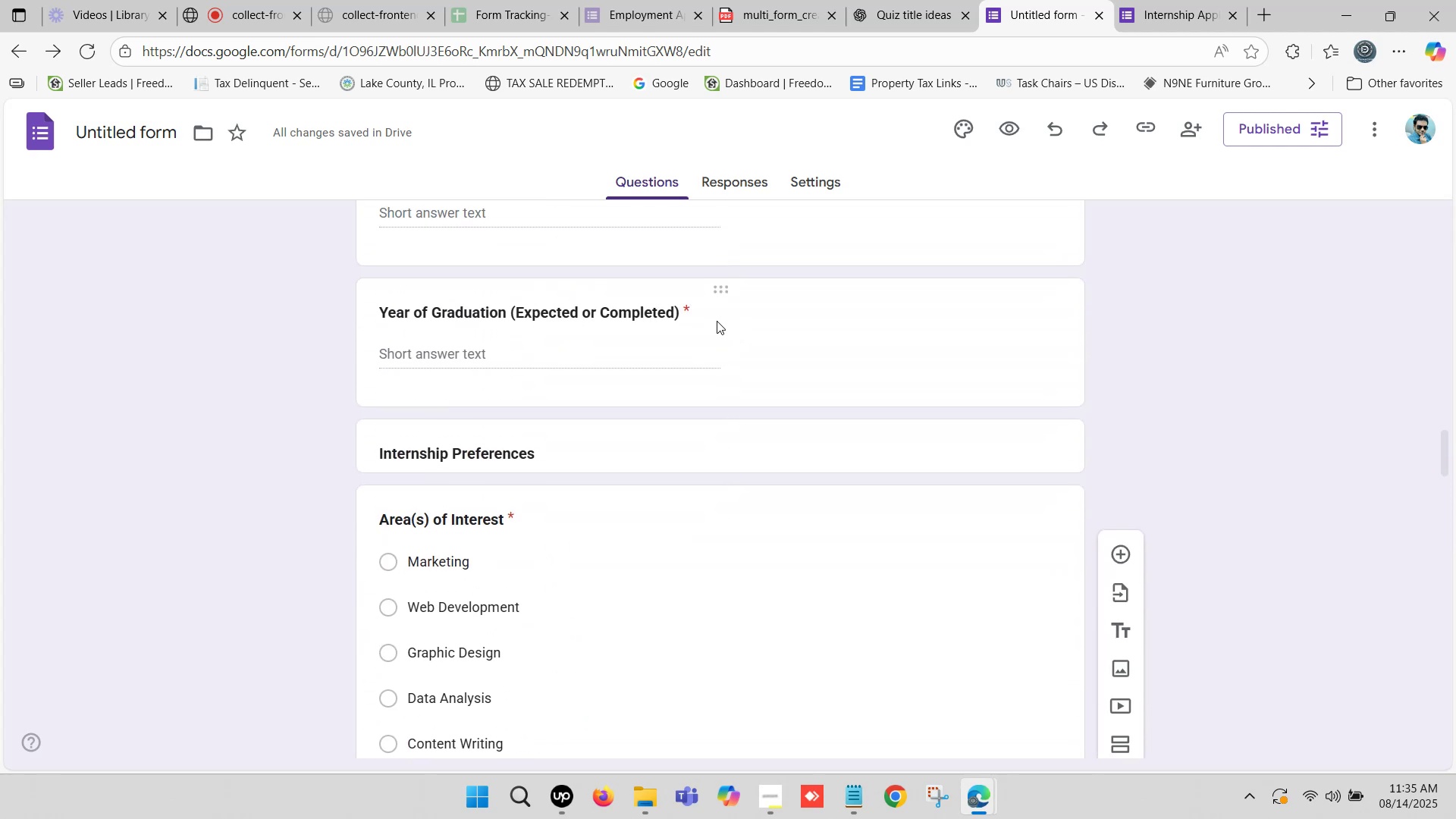 
left_click([704, 329])
 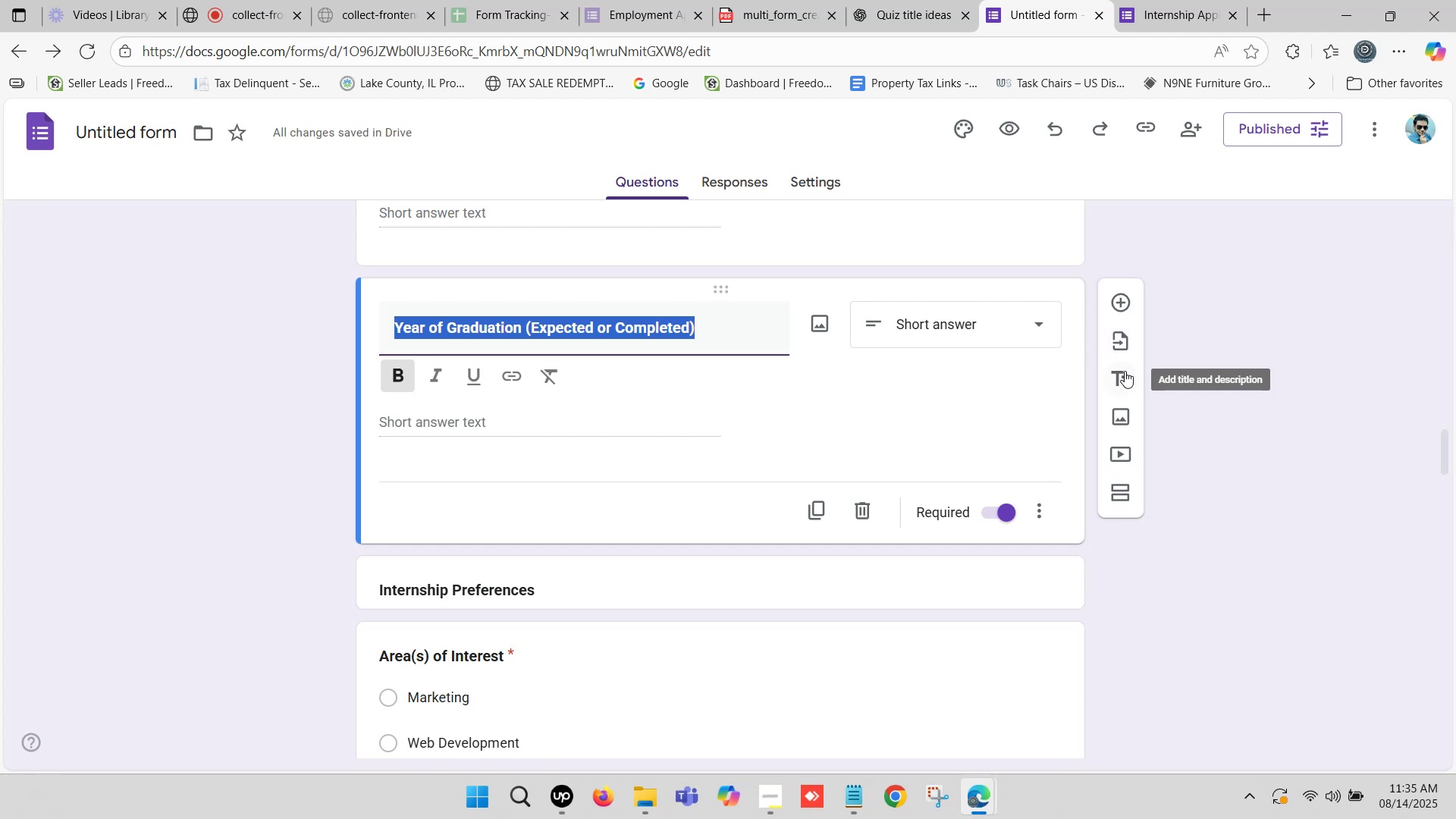 
left_click([975, 324])
 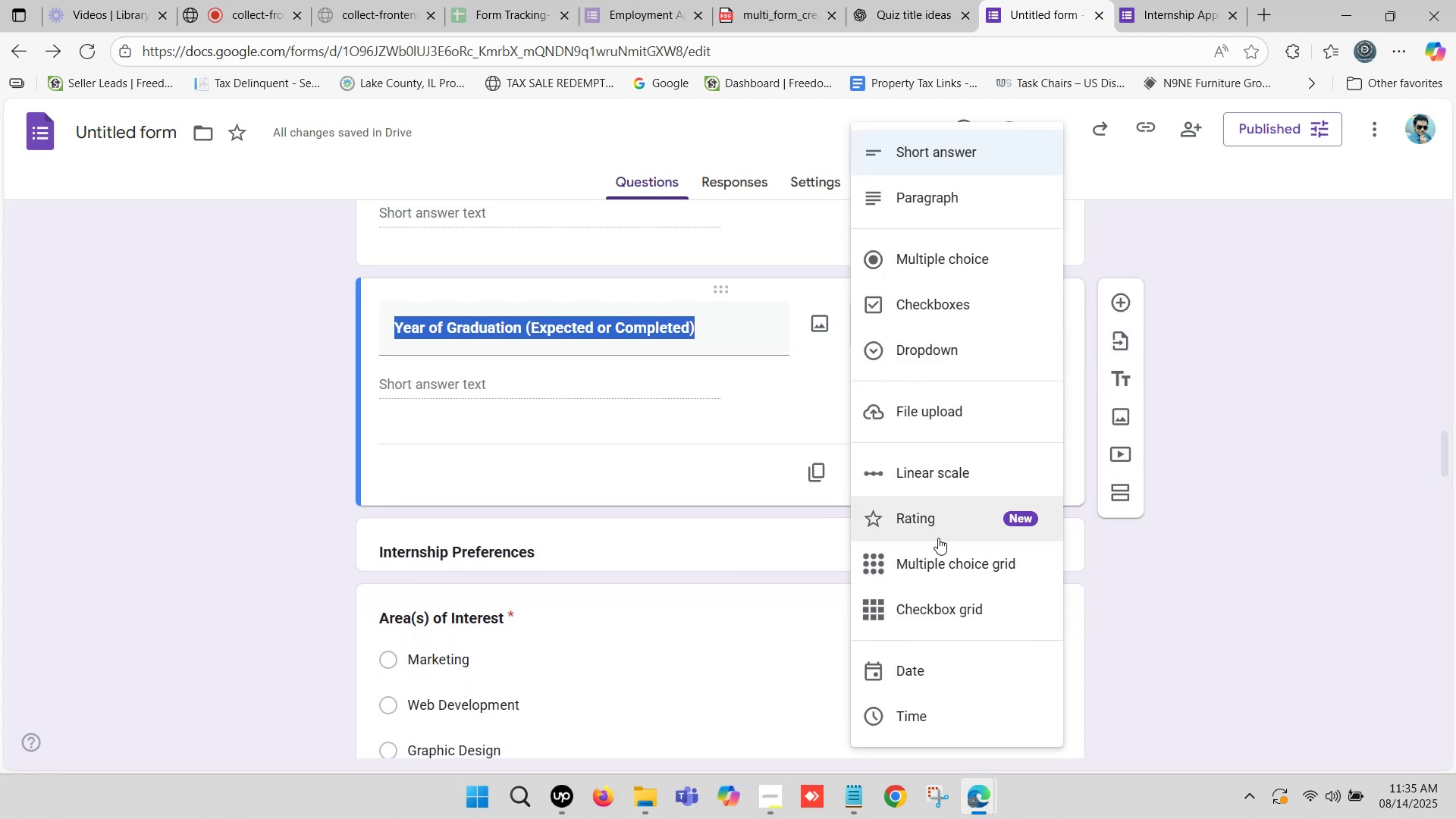 
left_click([922, 665])
 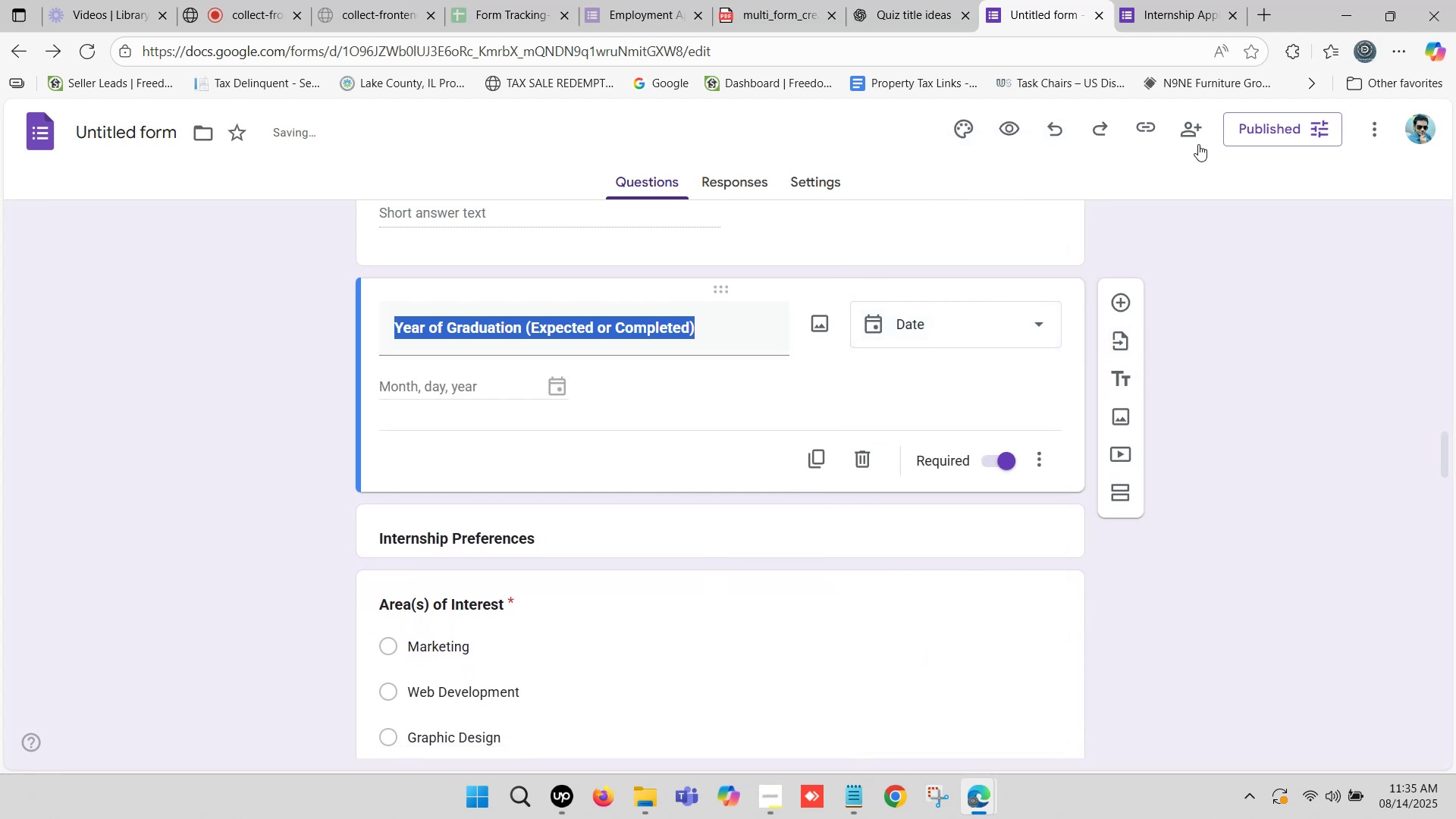 
left_click([1260, 118])
 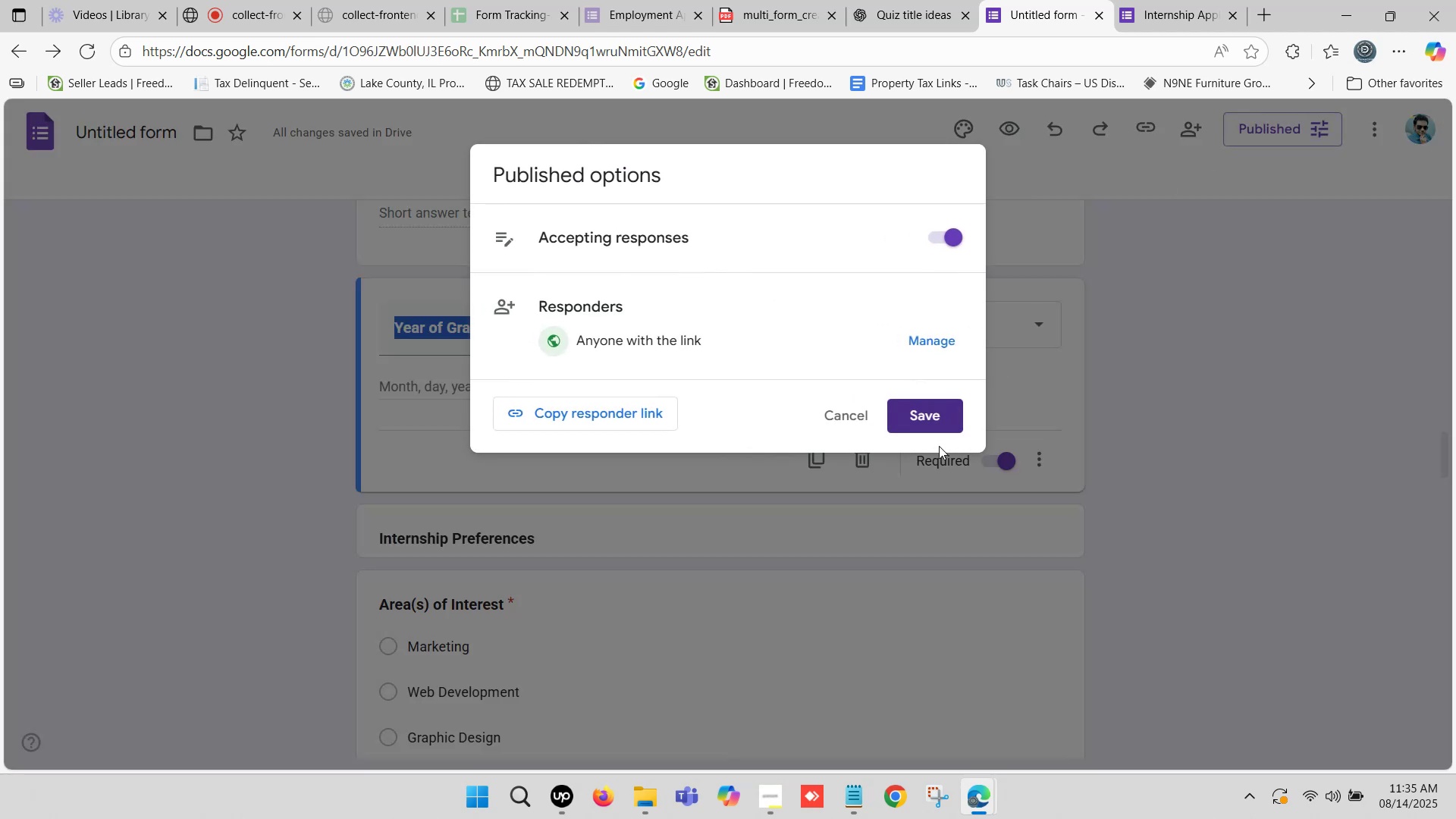 
left_click([942, 422])
 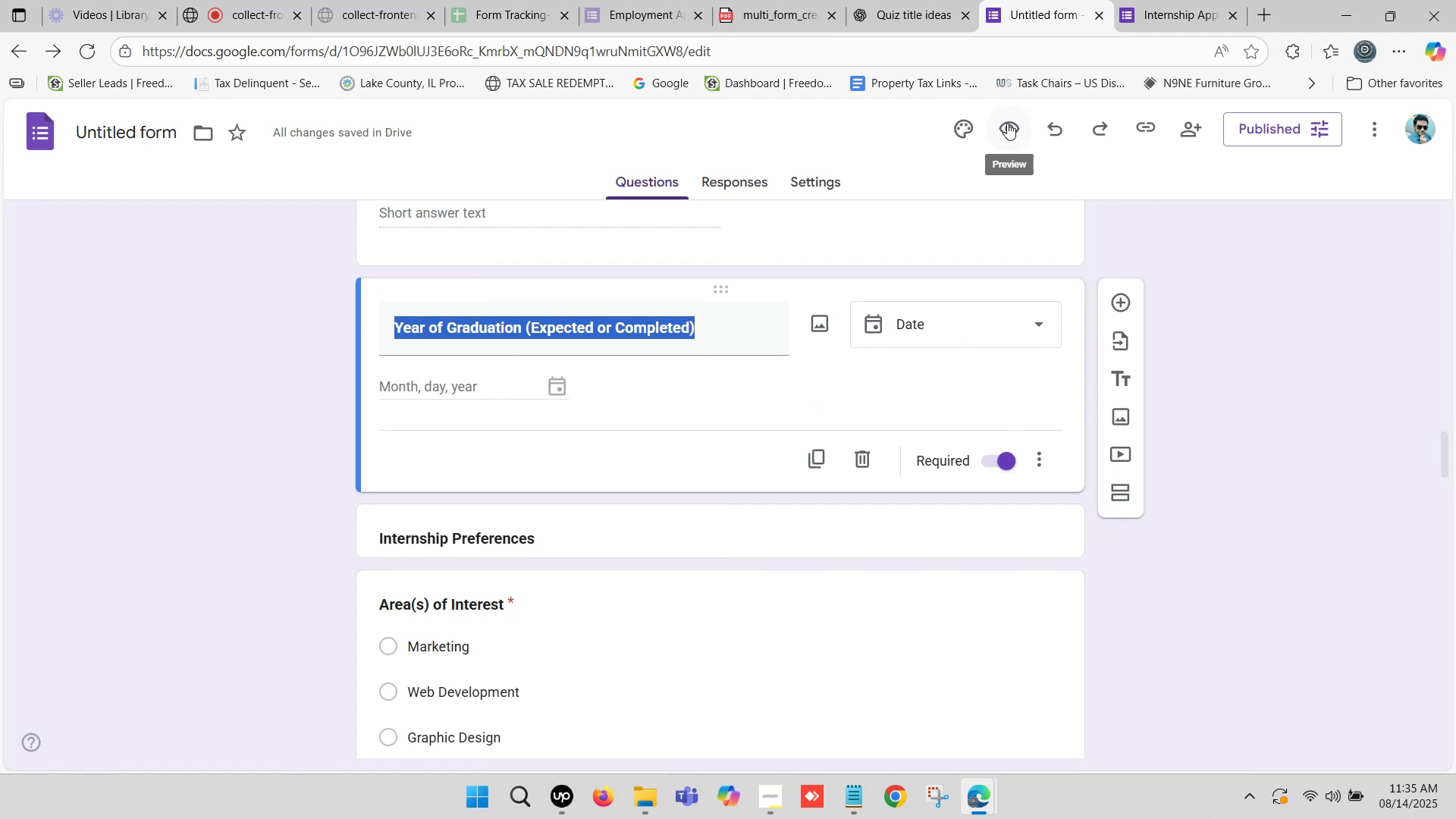 
left_click([1007, 123])
 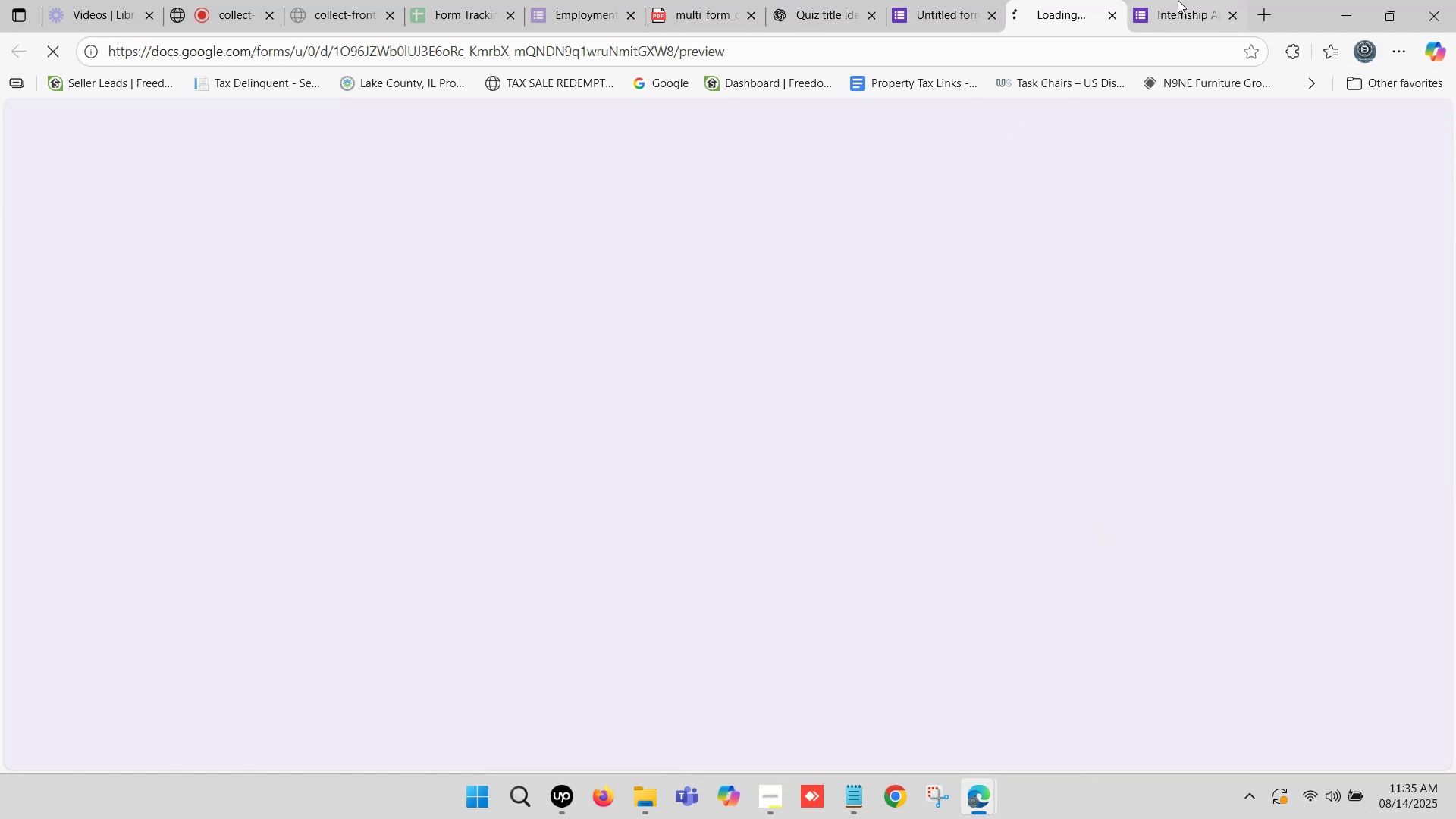 
left_click([1190, 0])
 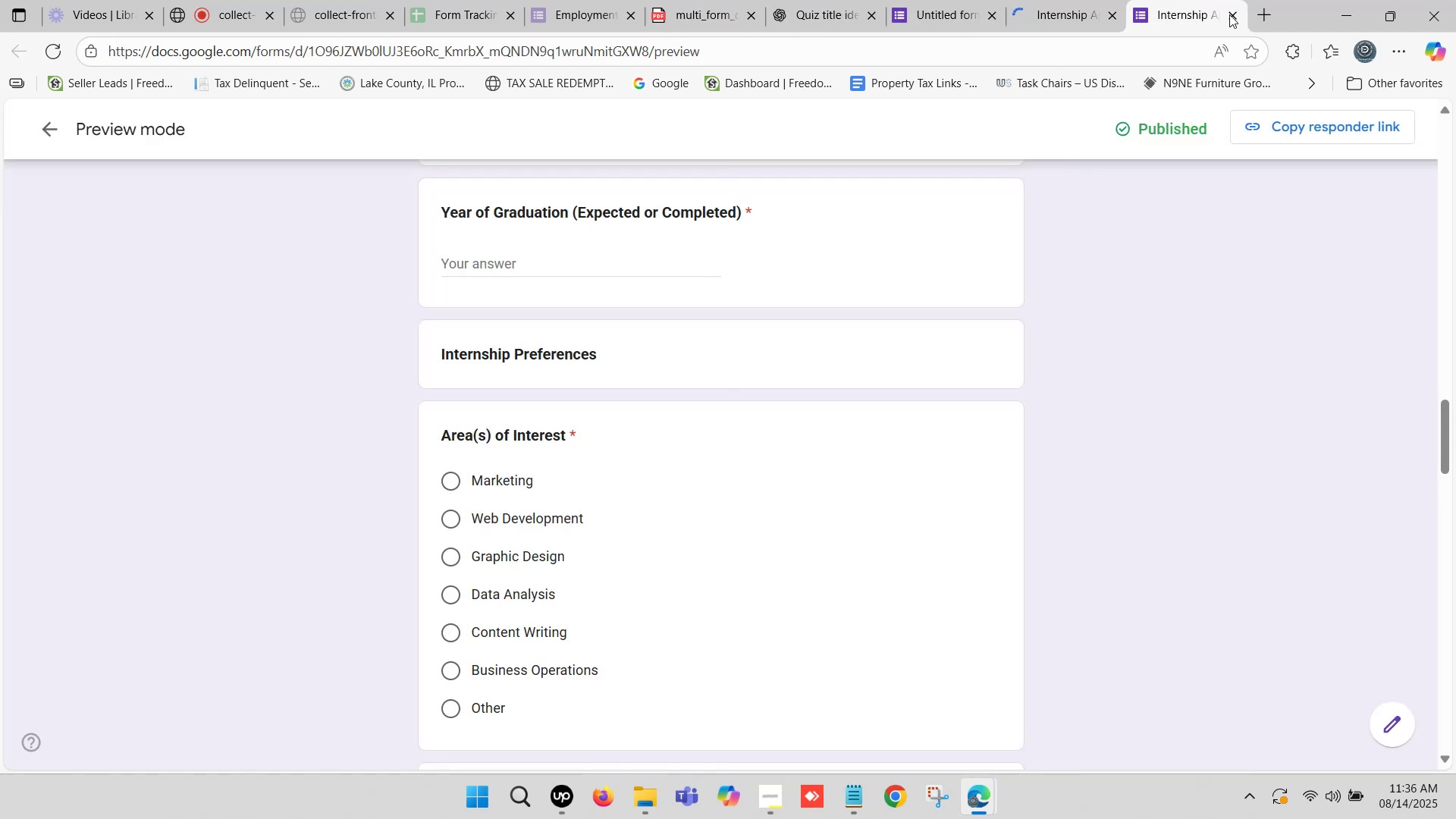 
left_click([1233, 13])
 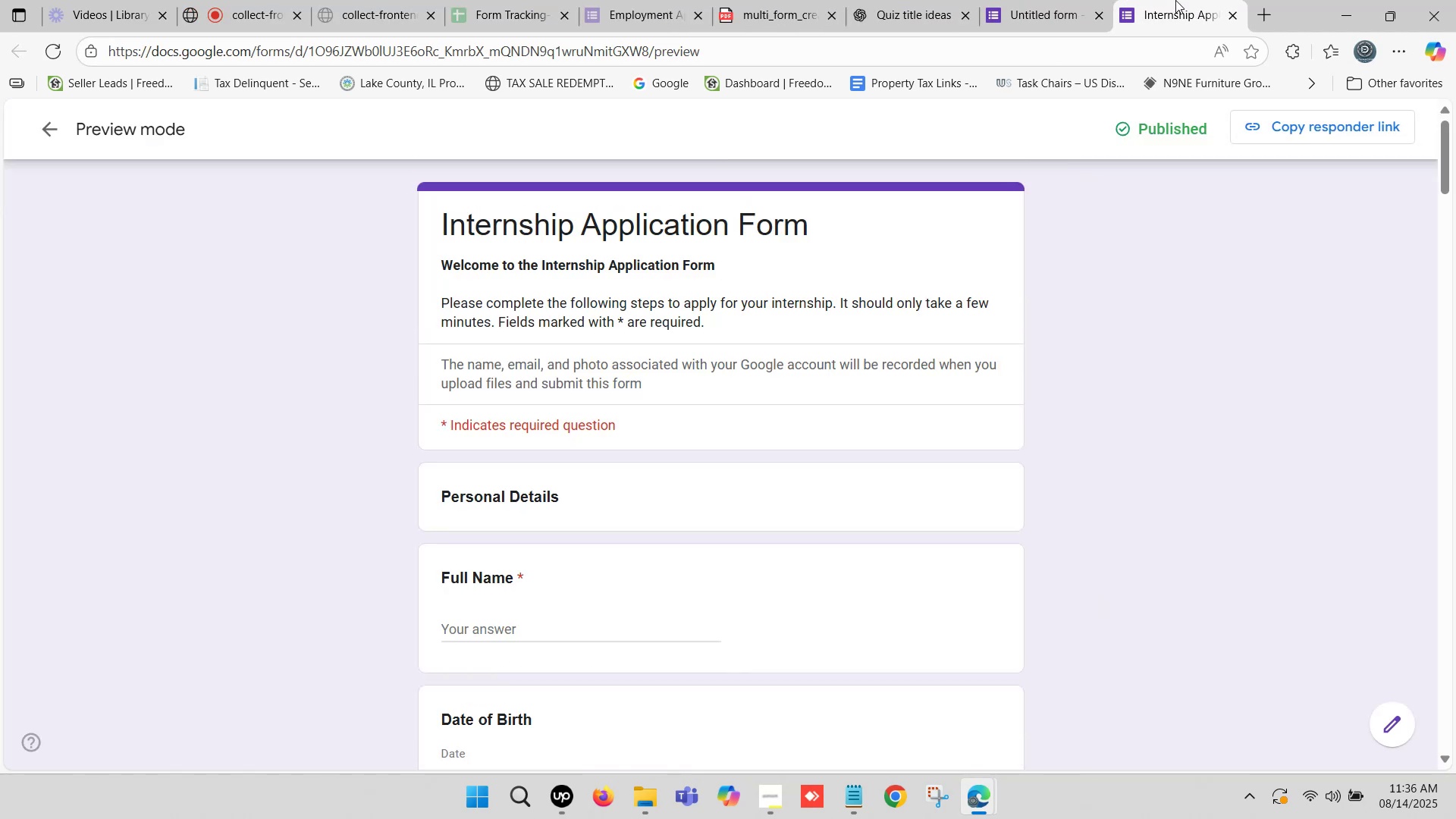 
left_click([1174, 0])
 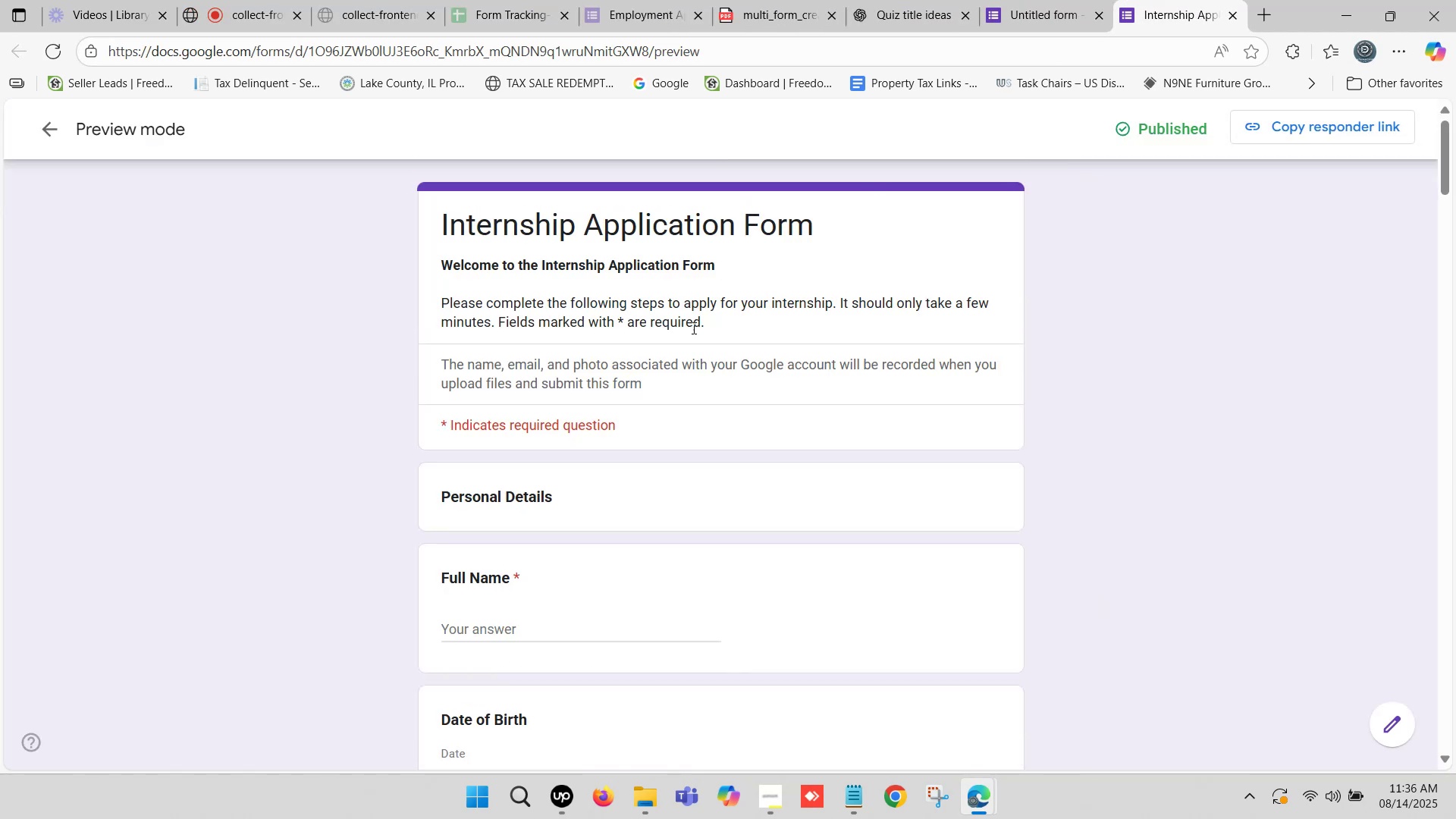 
scroll: coordinate [686, 317], scroll_direction: up, amount: 5.0
 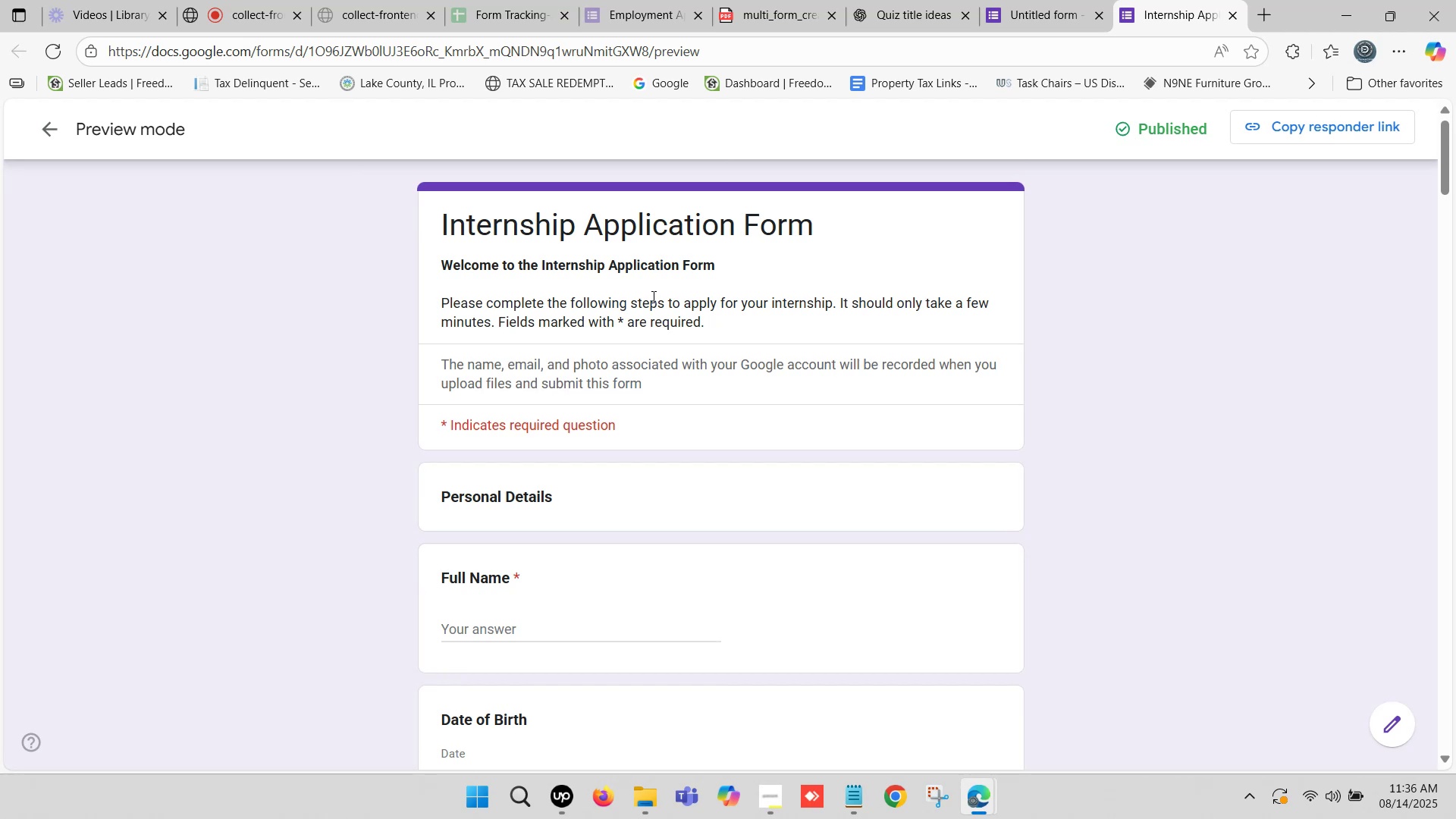 
wait(10.0)
 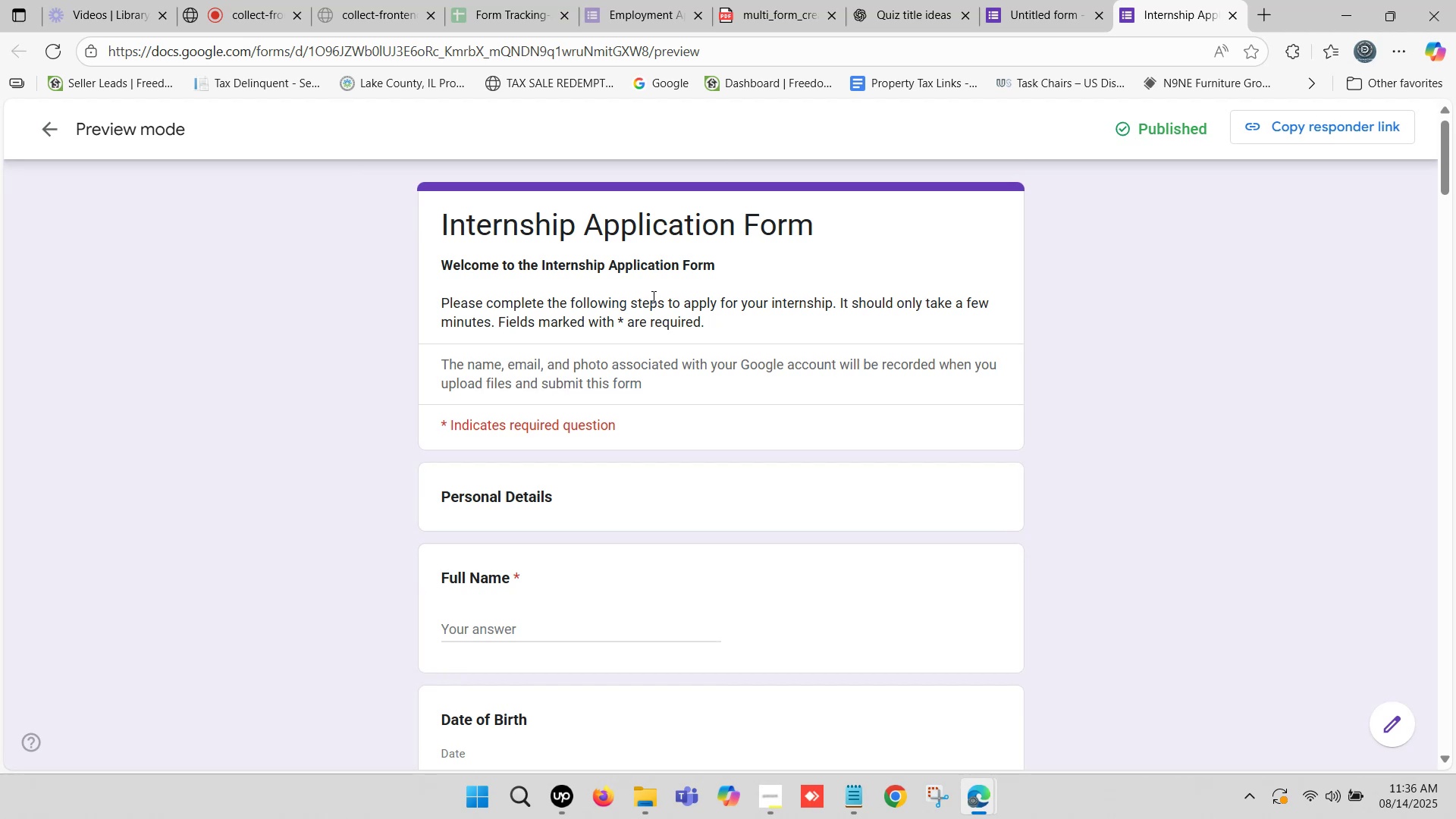 
scroll: coordinate [622, 268], scroll_direction: down, amount: 6.0
 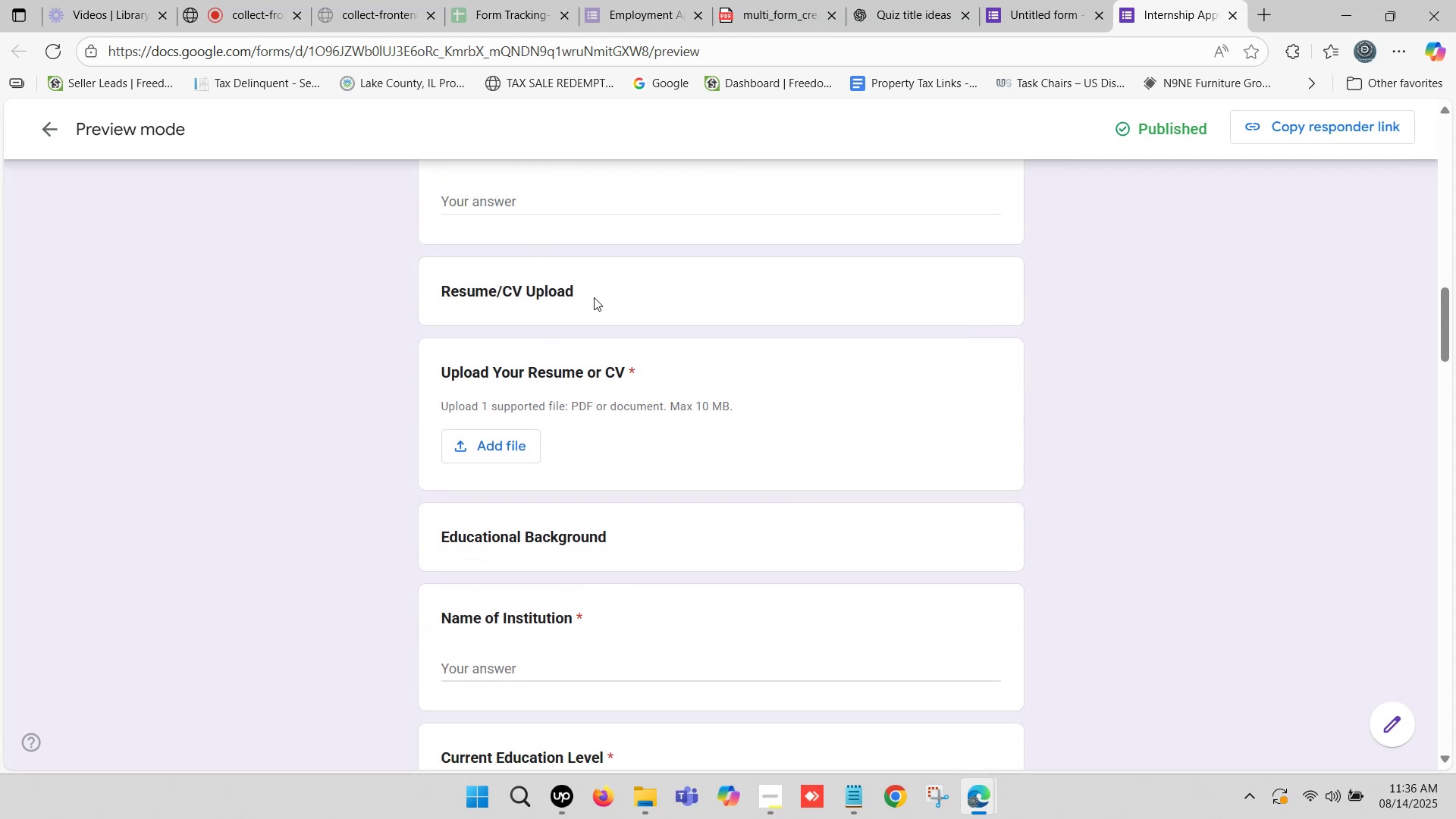 
scroll: coordinate [551, 317], scroll_direction: down, amount: 19.0
 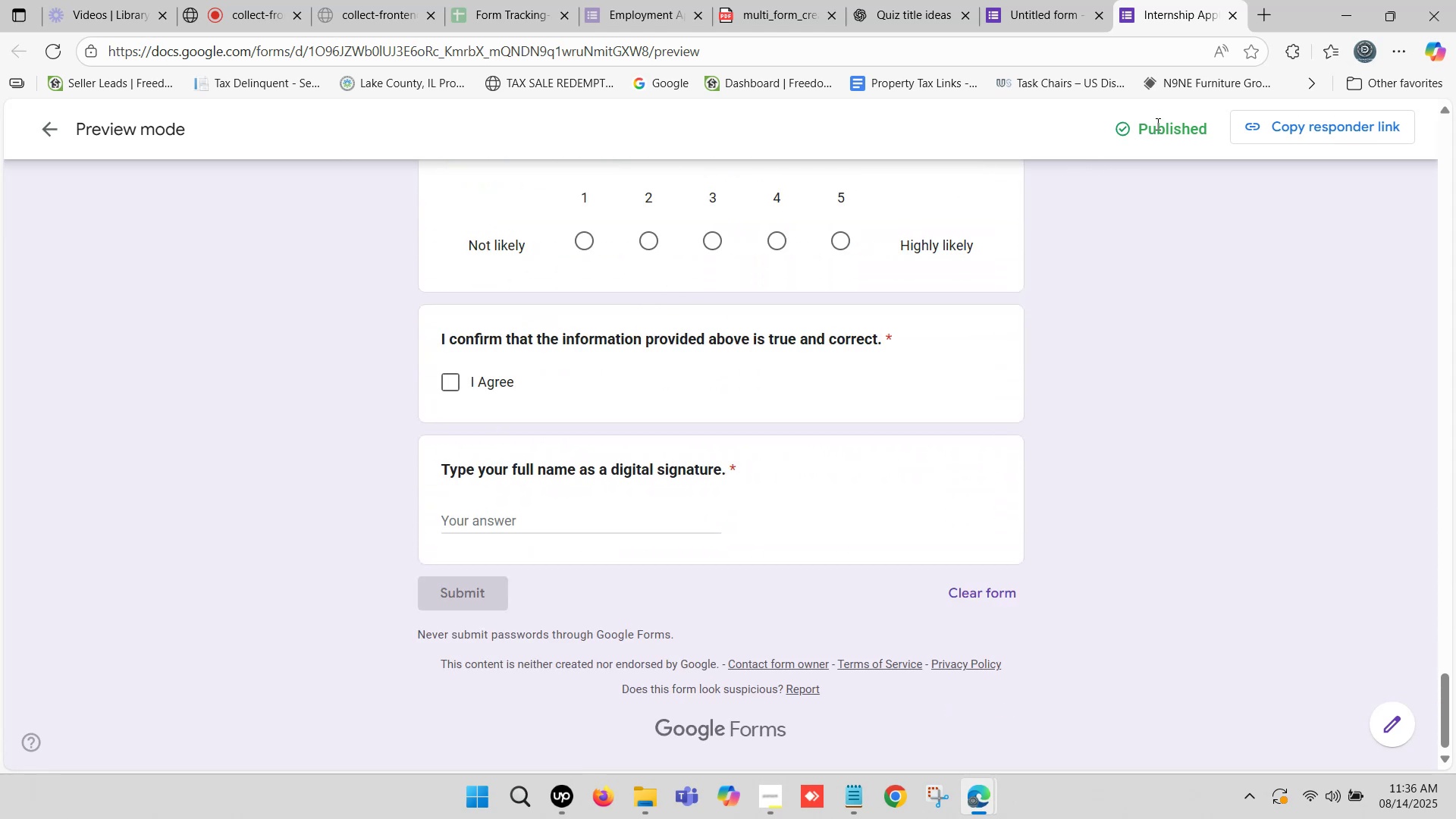 
left_click([1062, 0])
 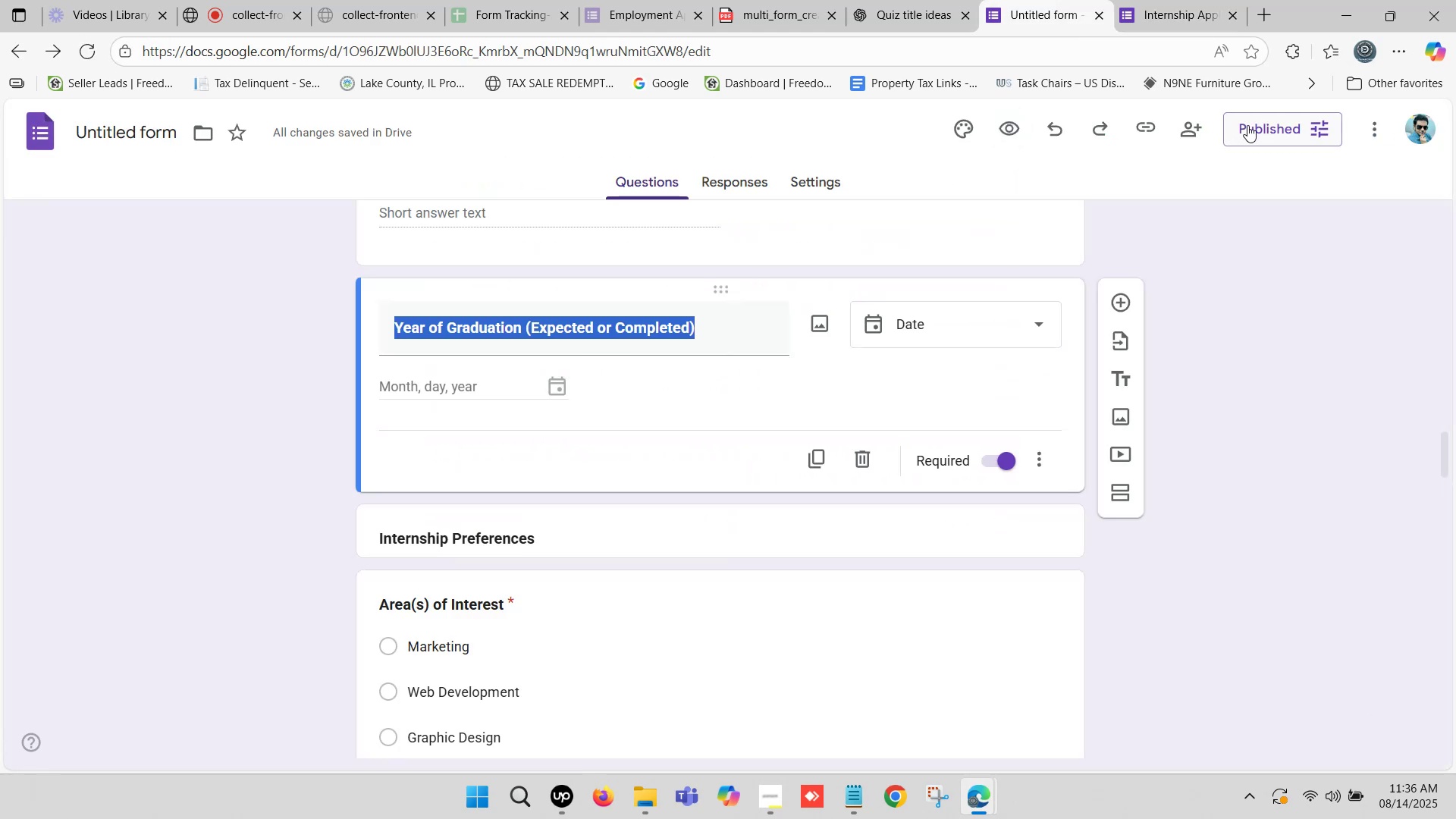 
left_click([1251, 127])
 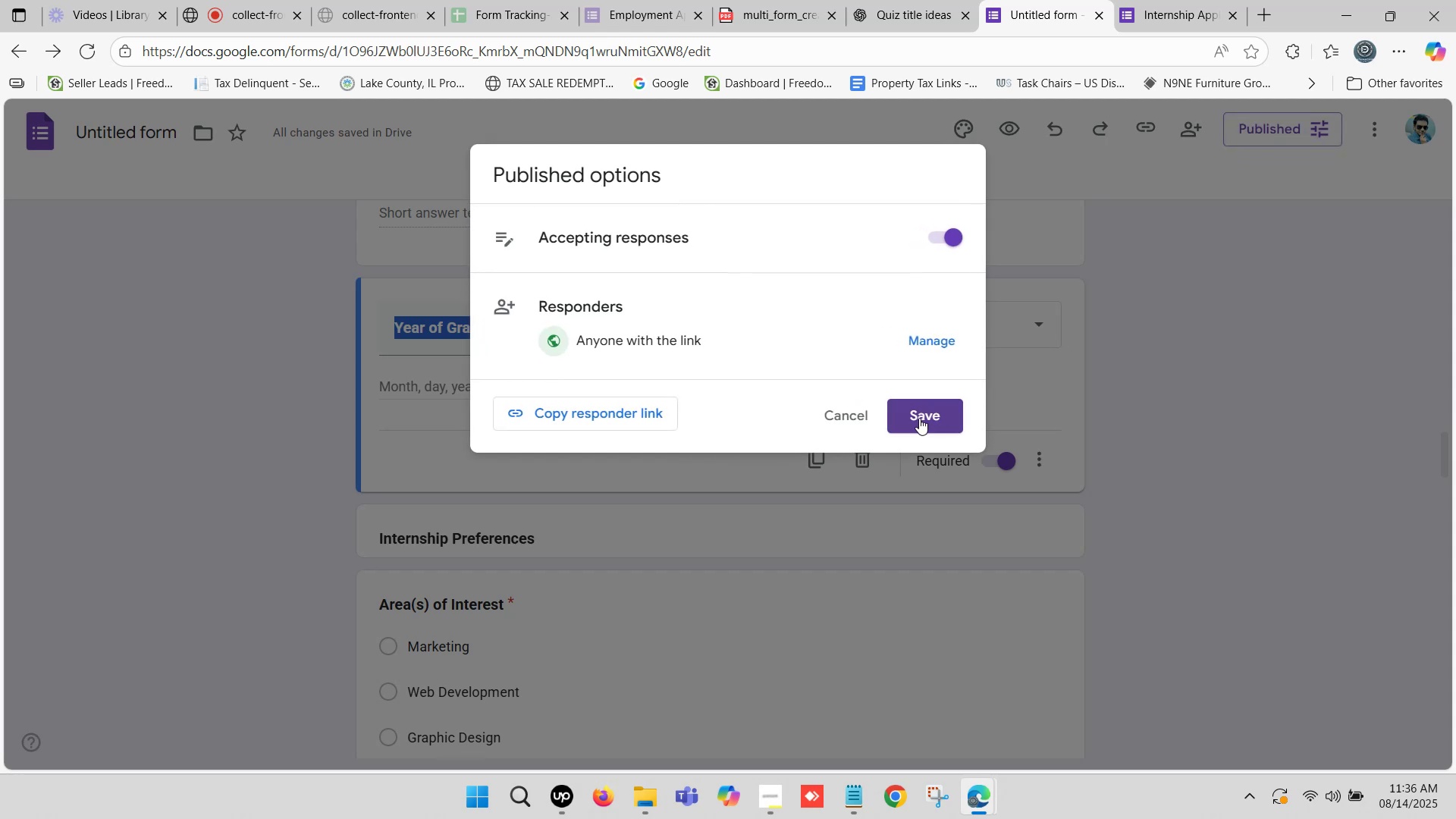 
left_click([915, 413])
 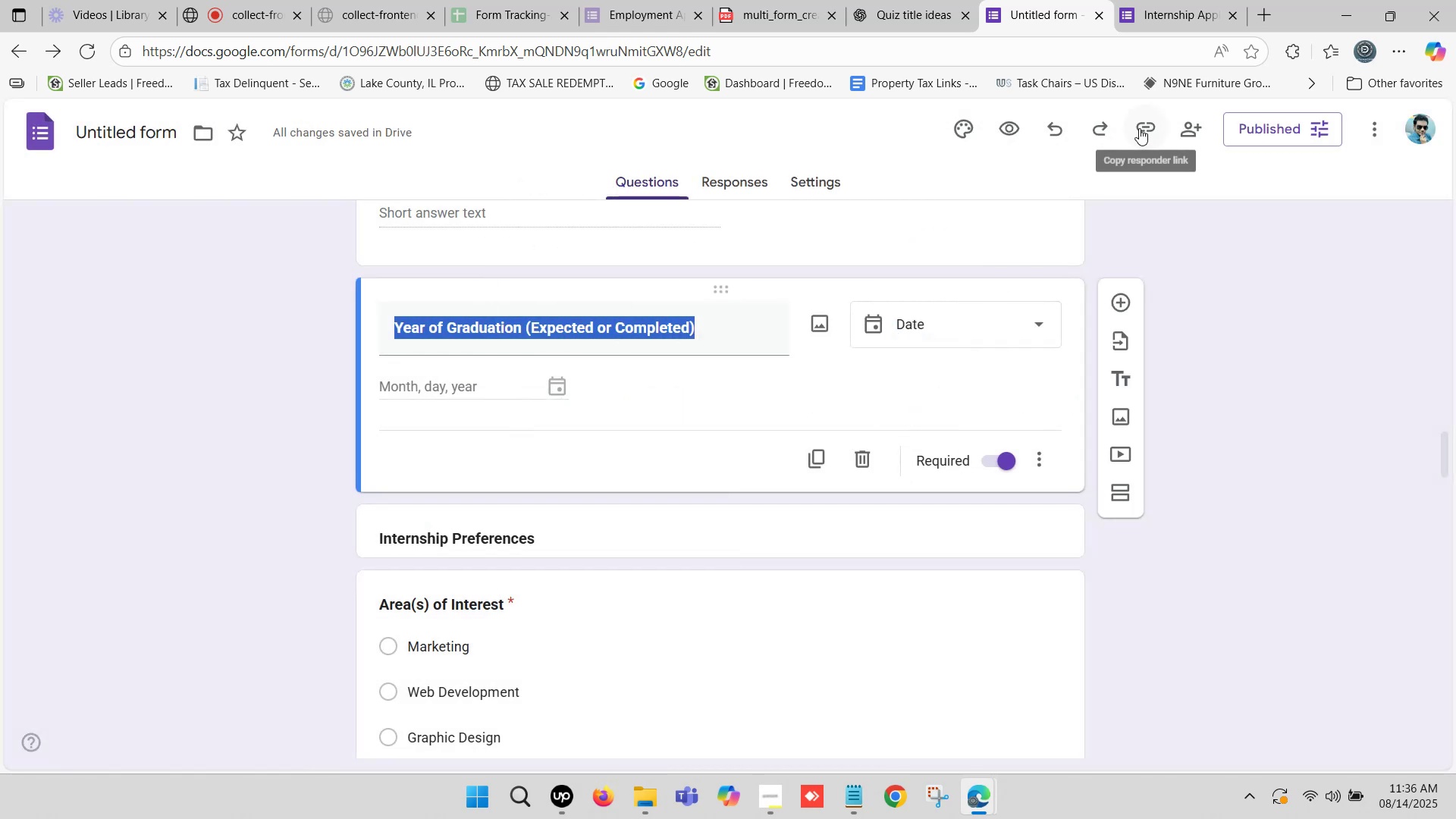 
left_click([1139, 127])
 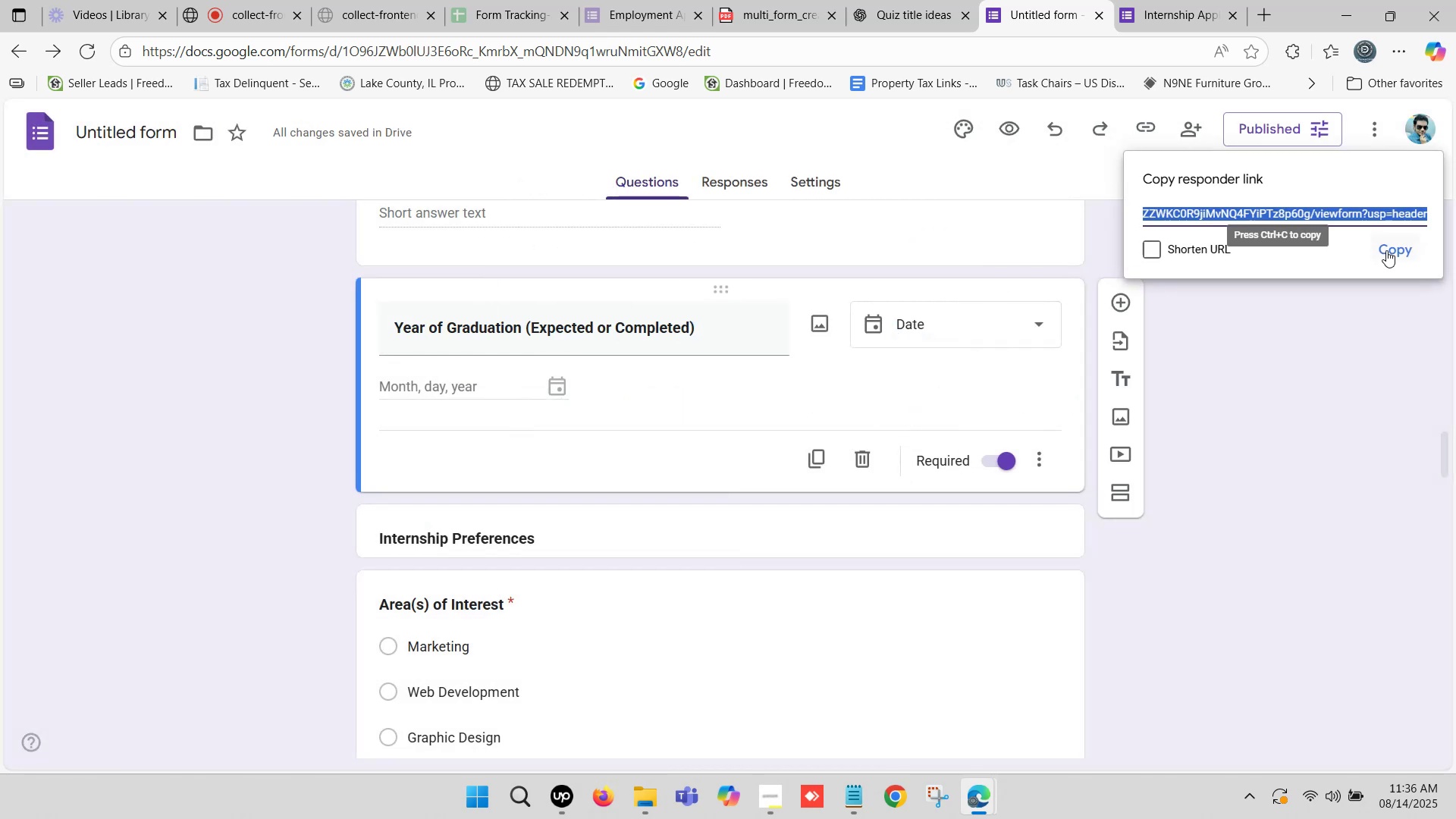 
left_click([1387, 248])
 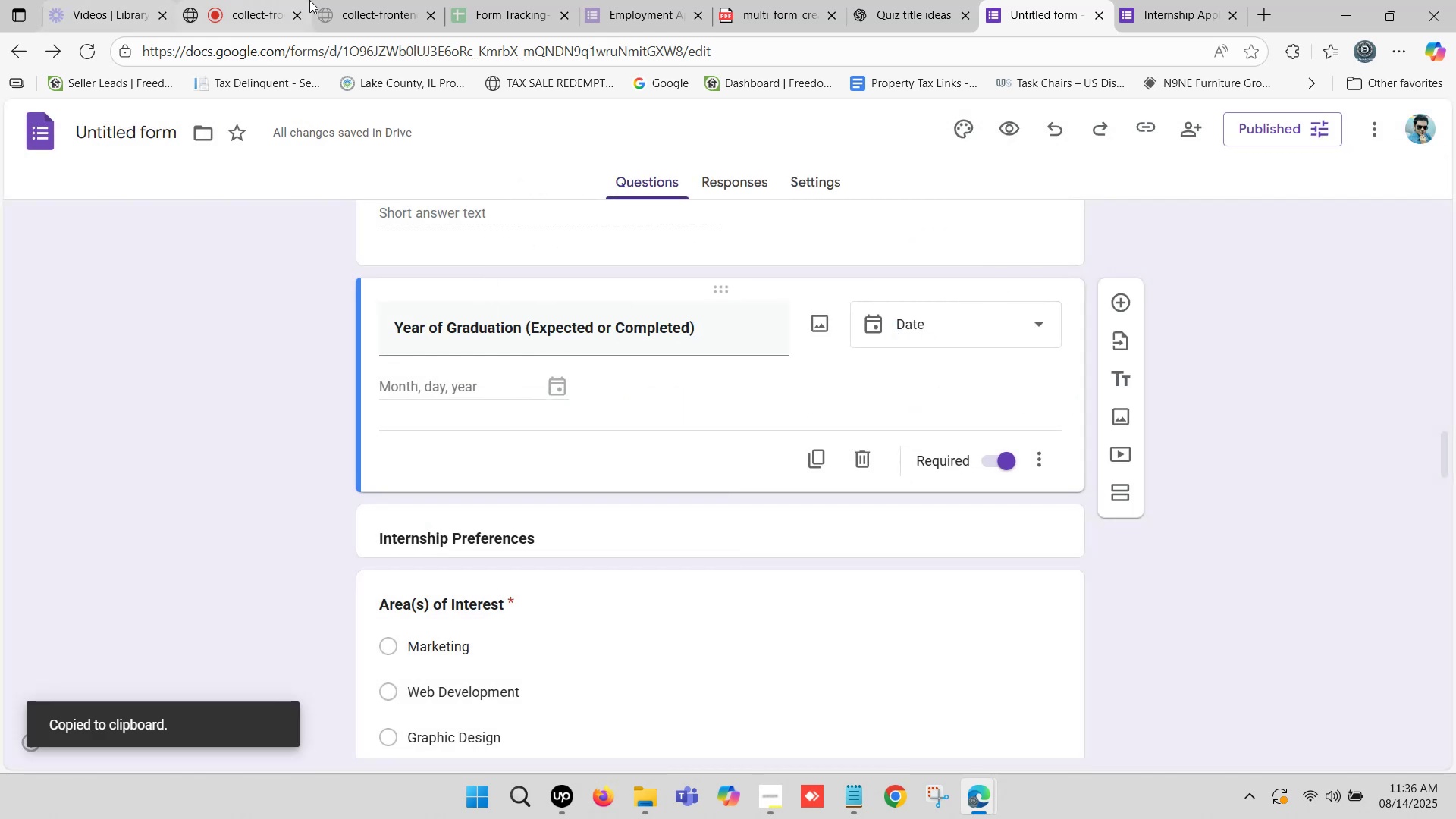 
left_click([491, 0])
 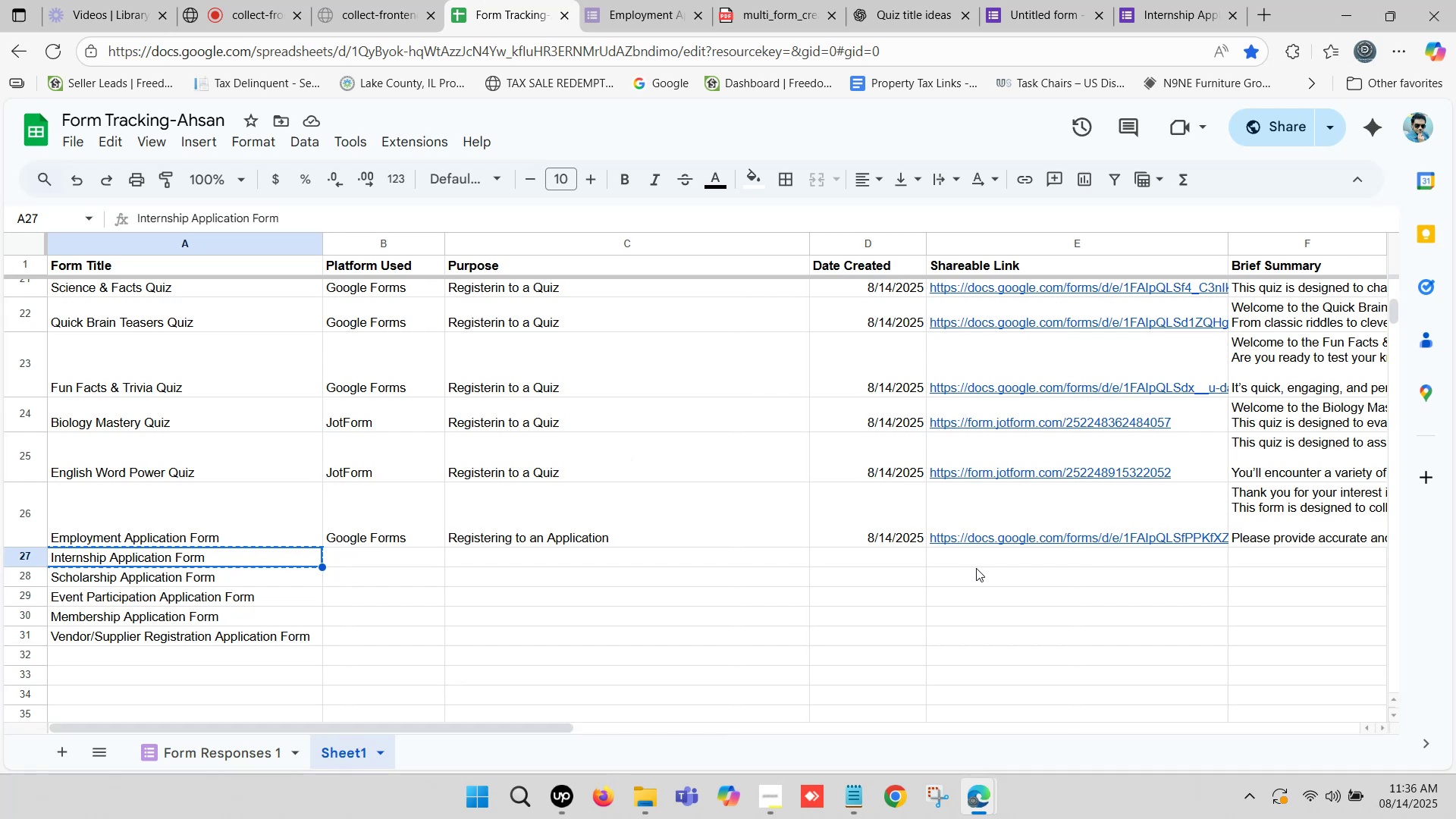 
double_click([981, 561])
 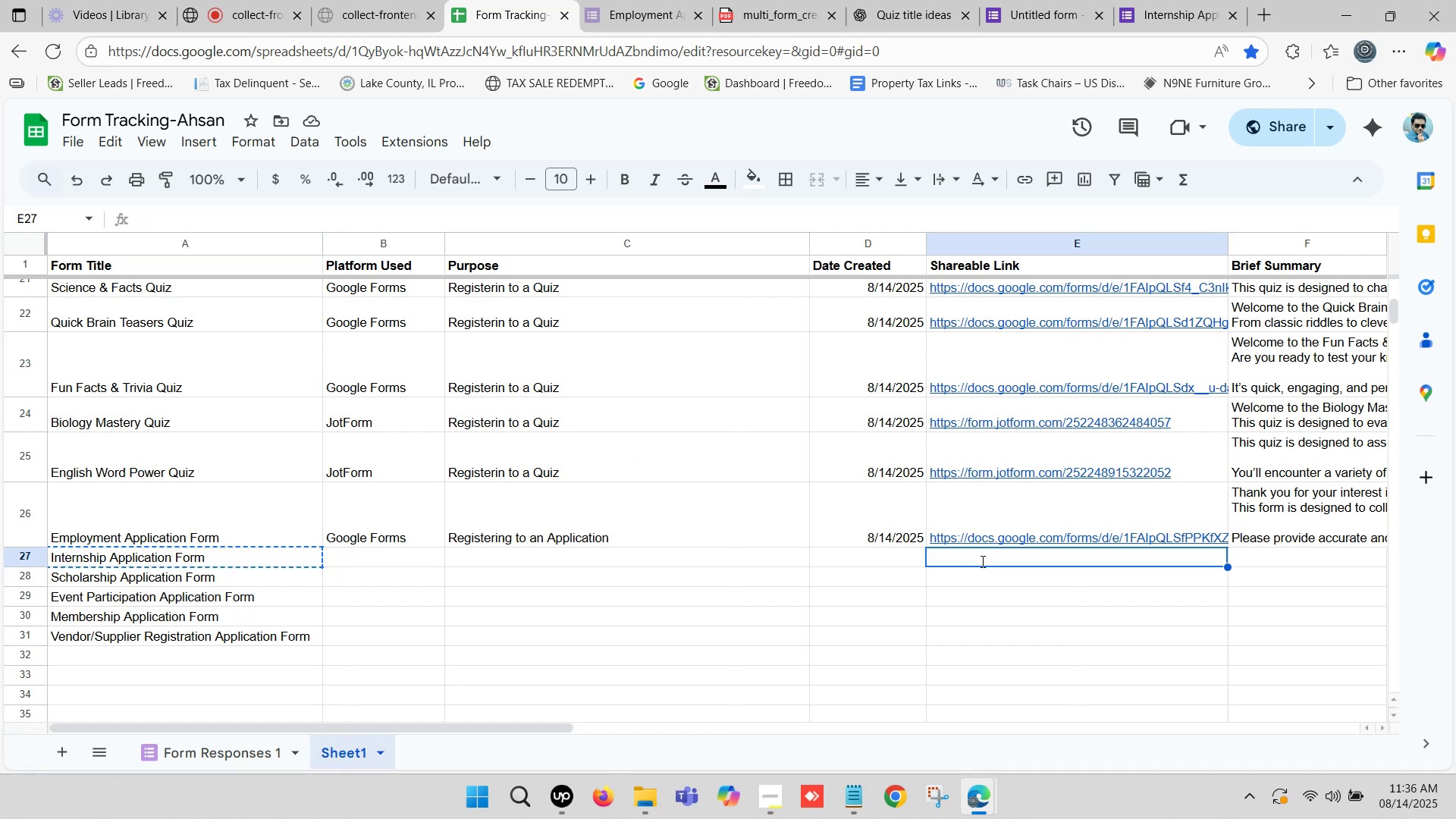 
hold_key(key=ControlLeft, duration=0.45)
 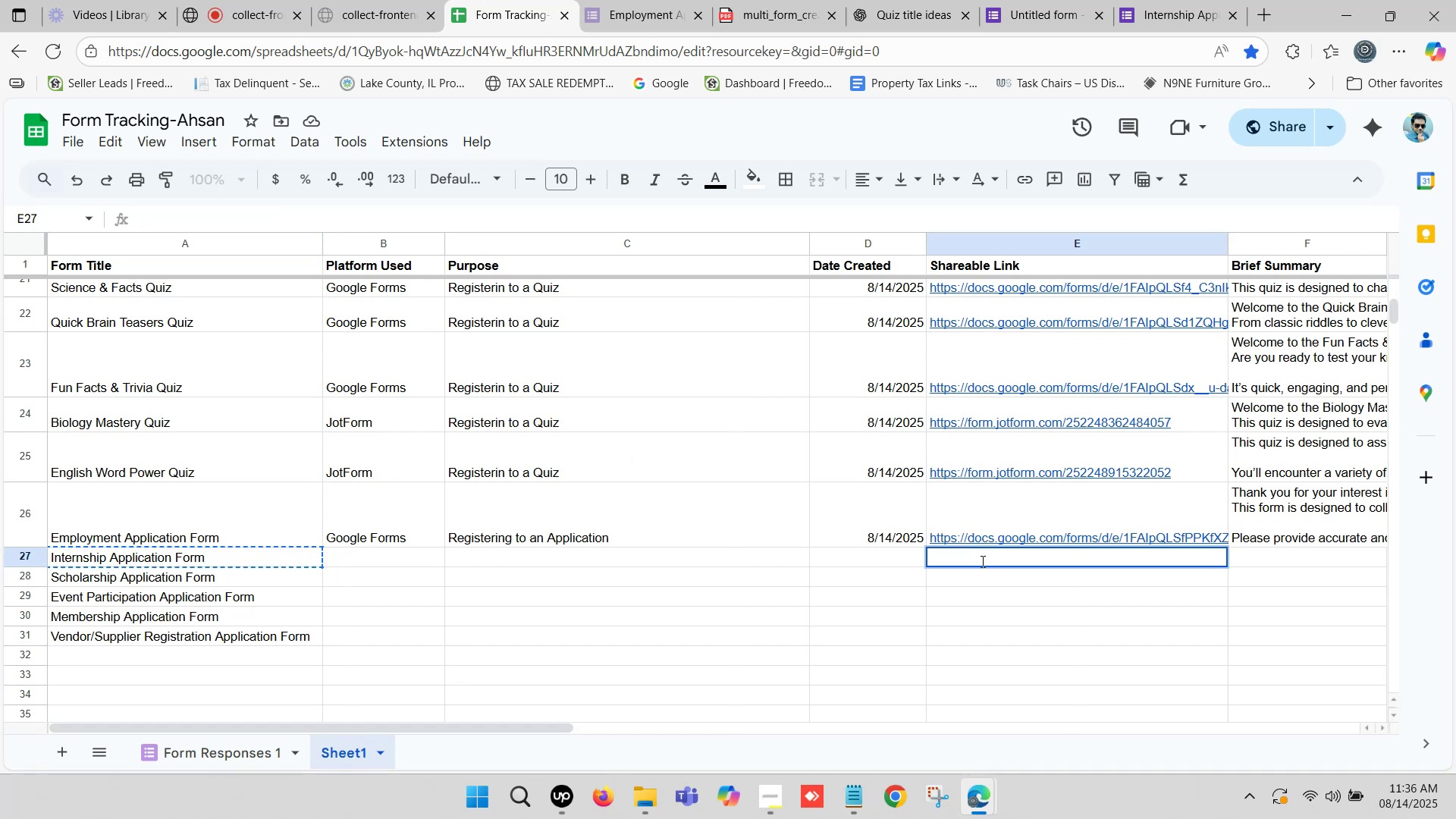 
key(Control+ControlLeft)
 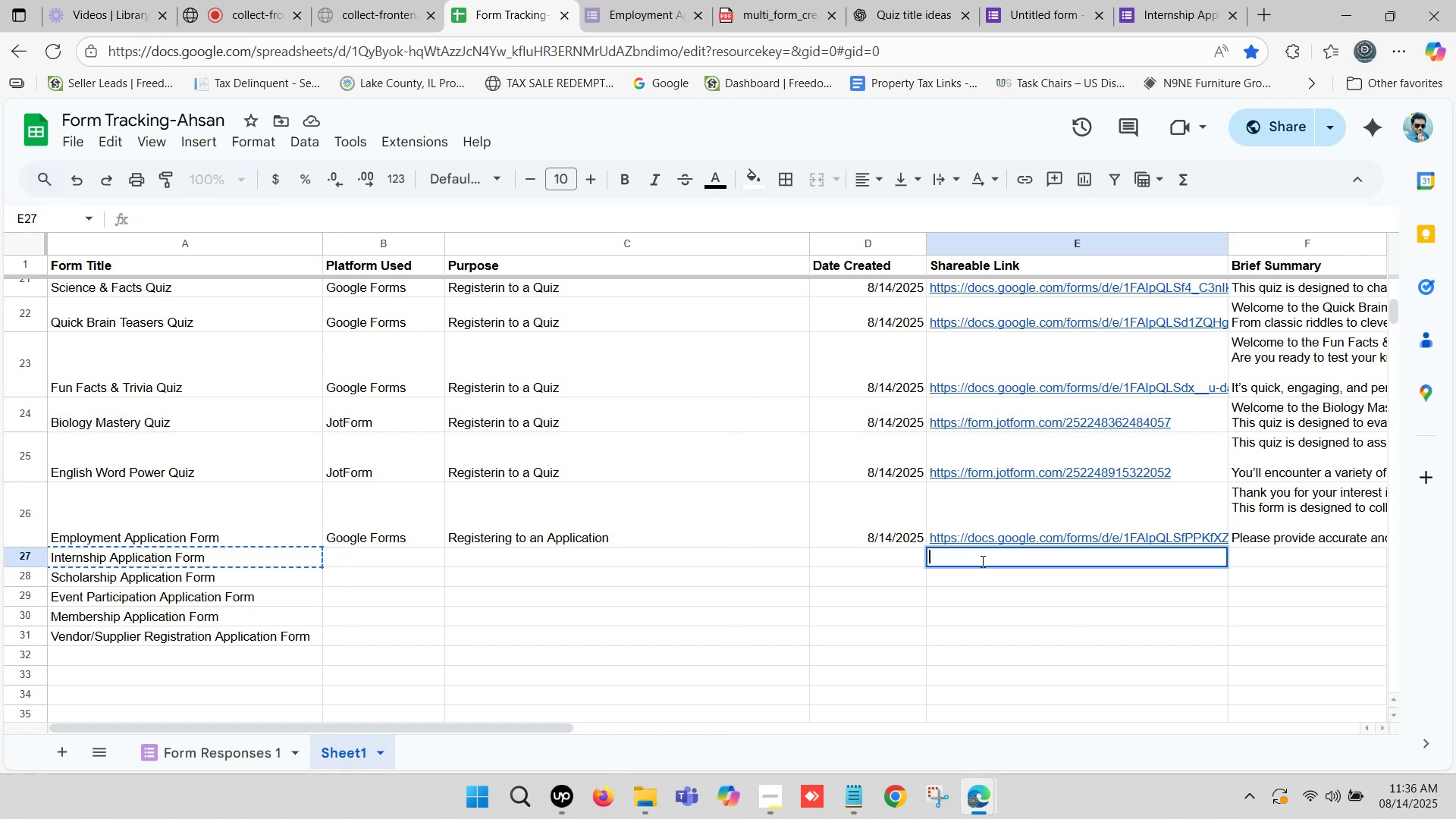 
key(Control+V)
 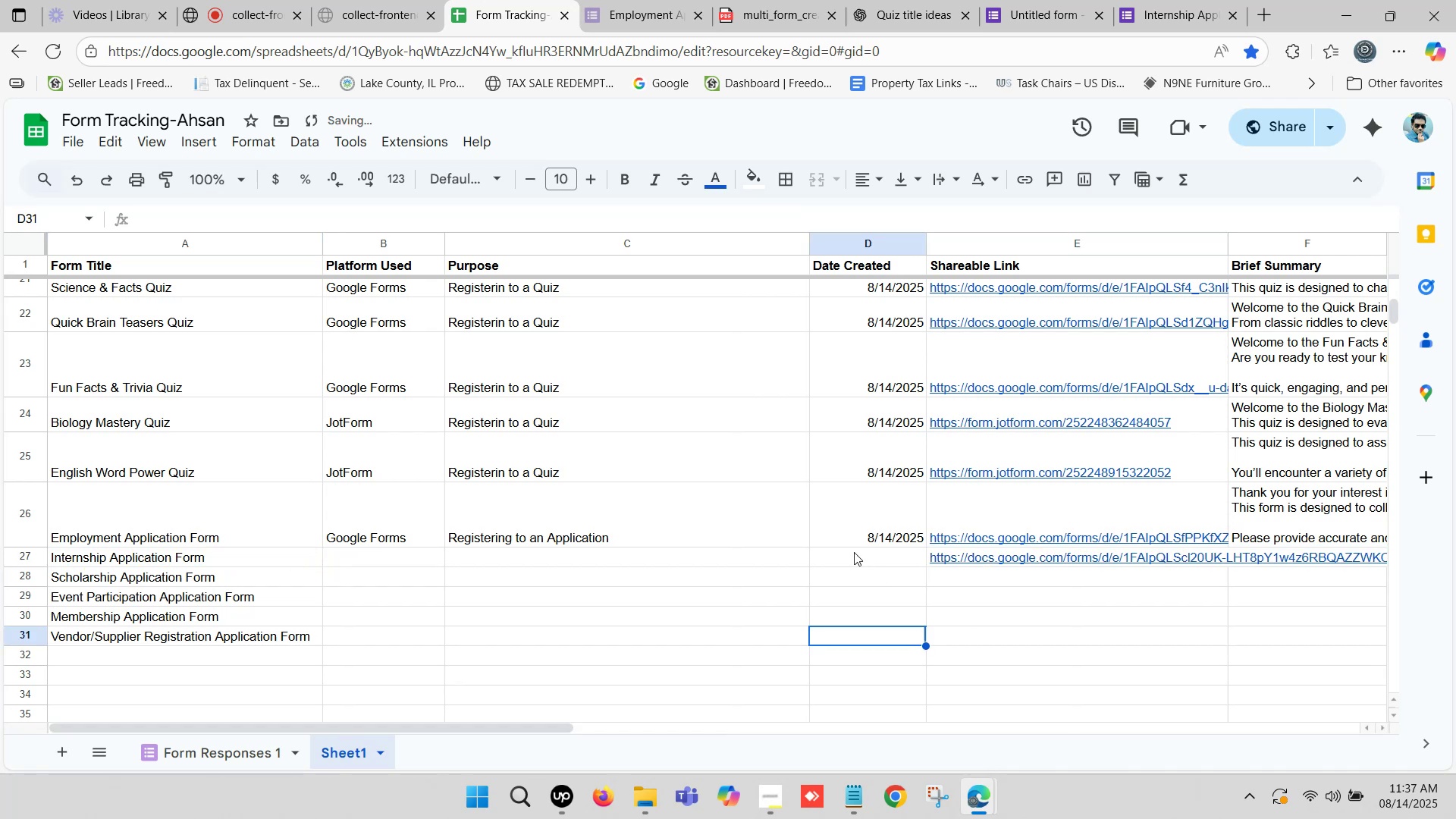 
scroll: coordinate [743, 526], scroll_direction: down, amount: 1.0
 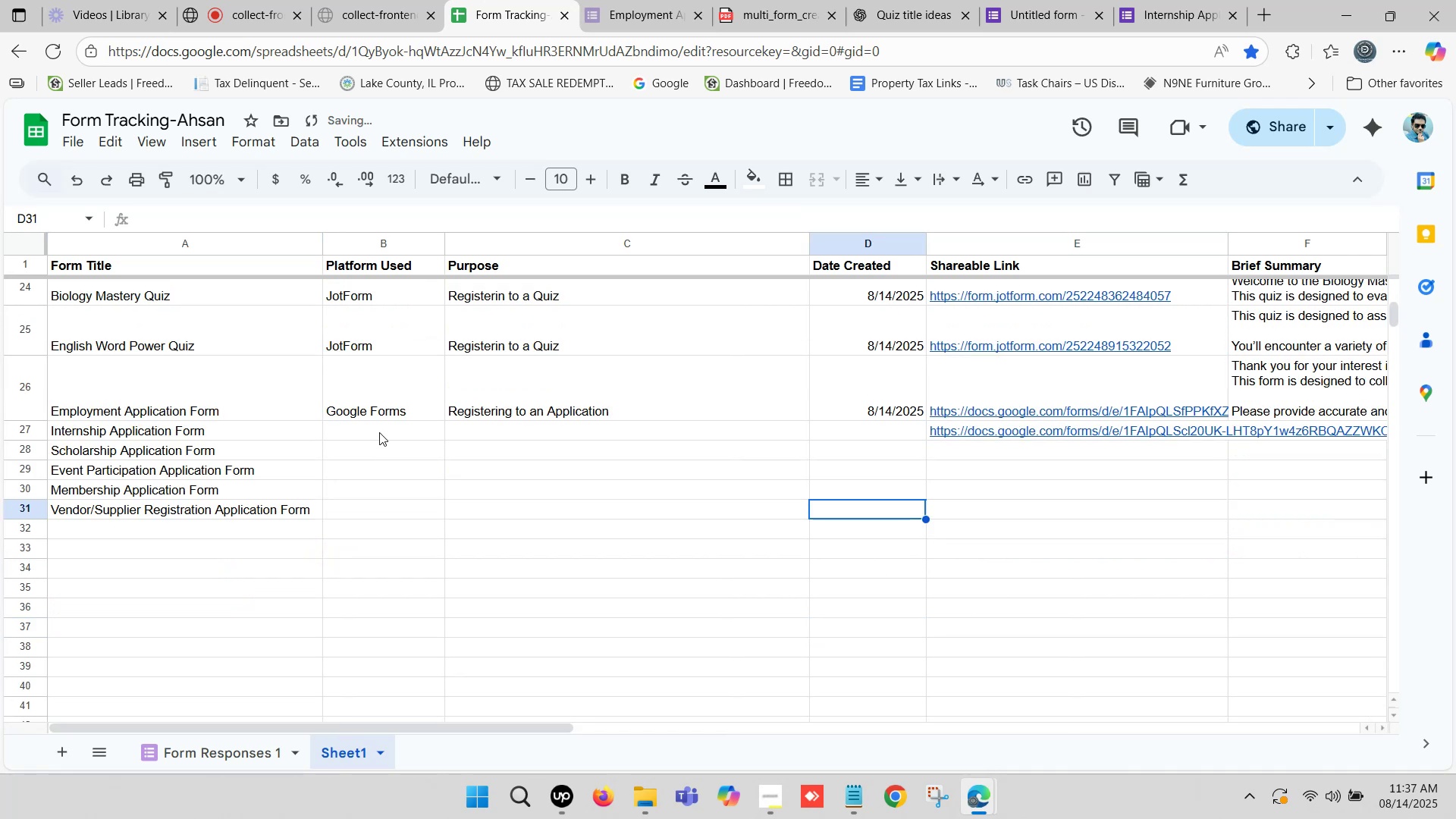 
left_click_drag(start_coordinate=[386, 410], to_coordinate=[513, 406])
 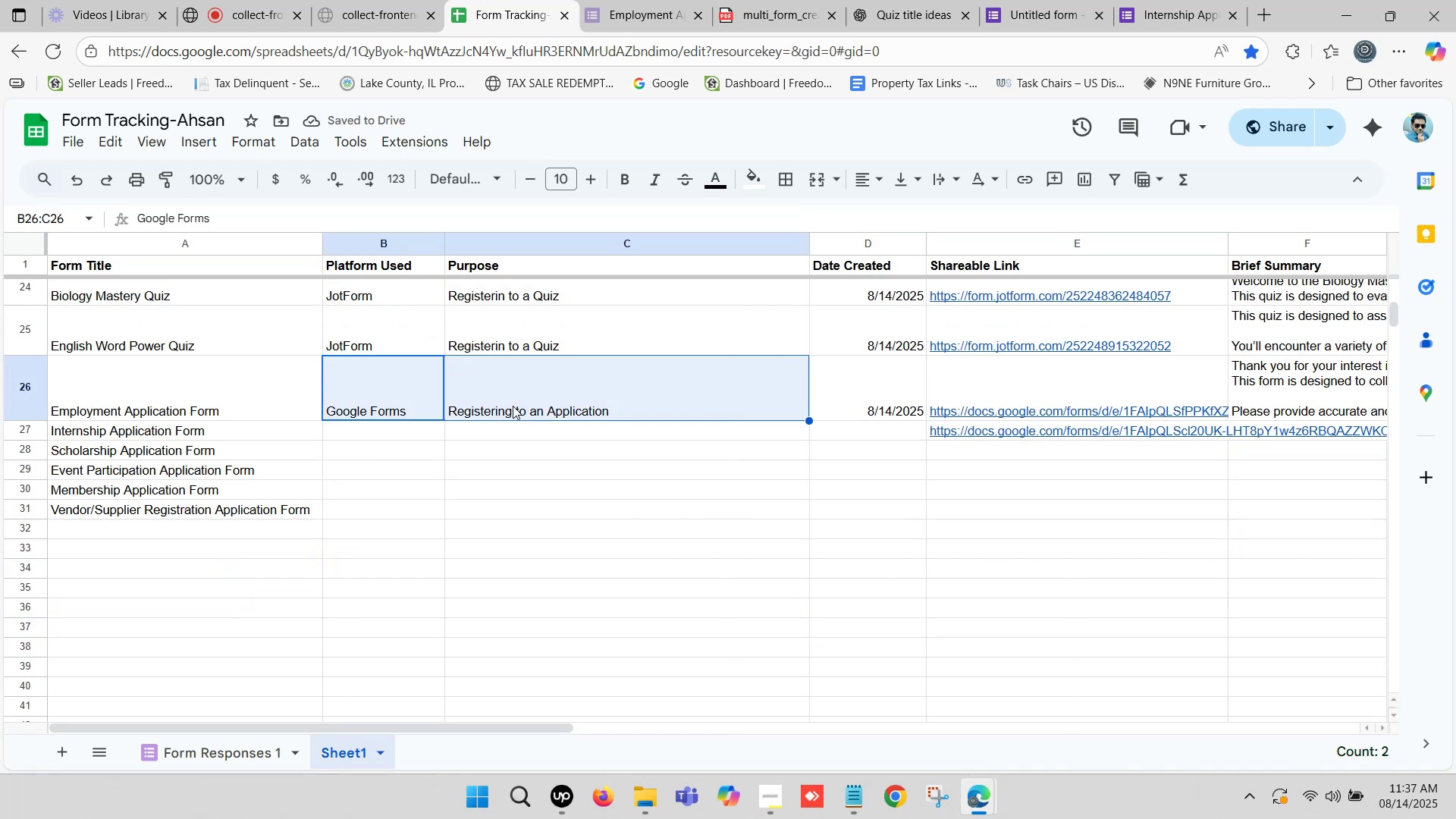 
key(Control+C)
 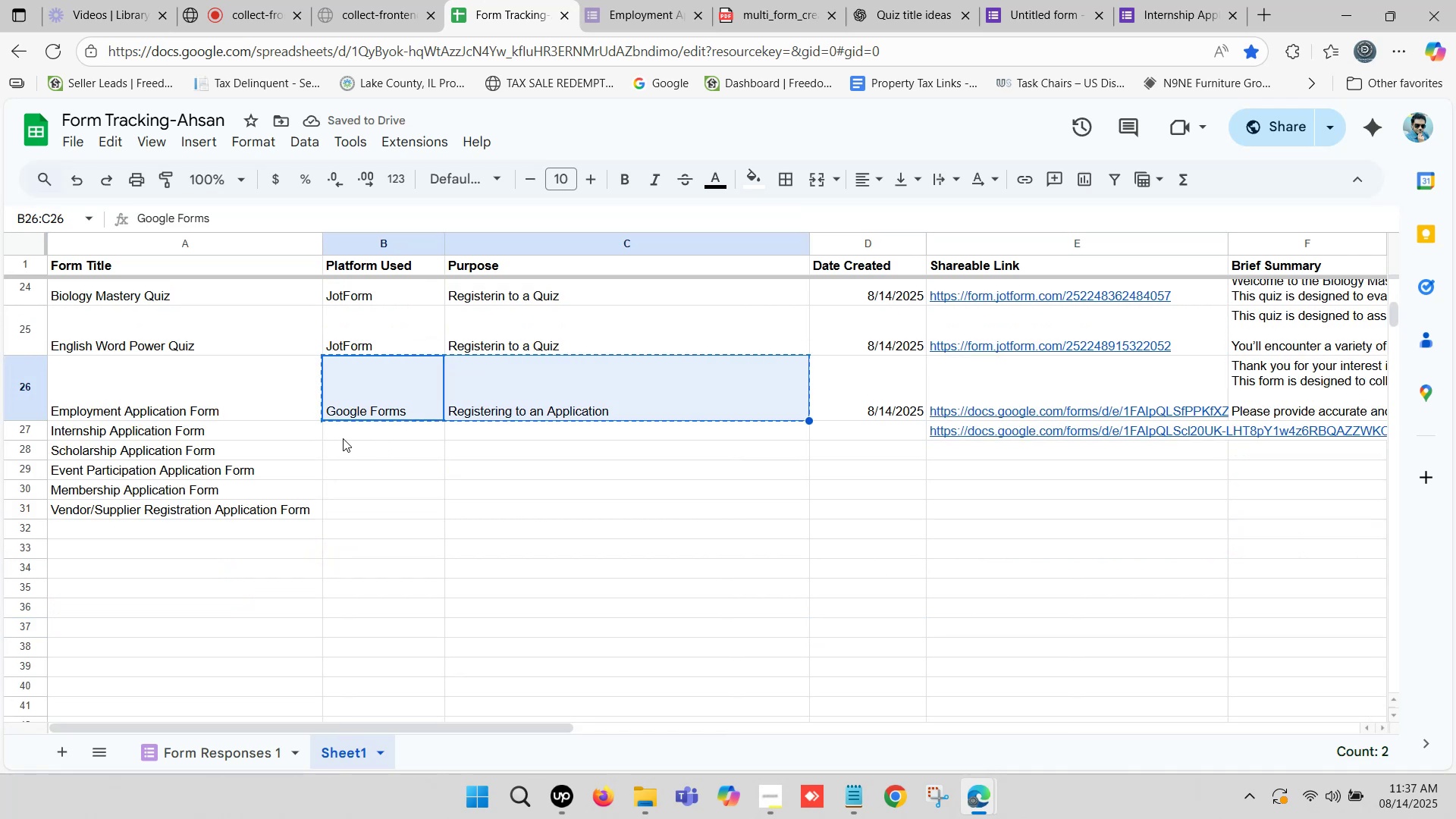 
left_click([344, 436])
 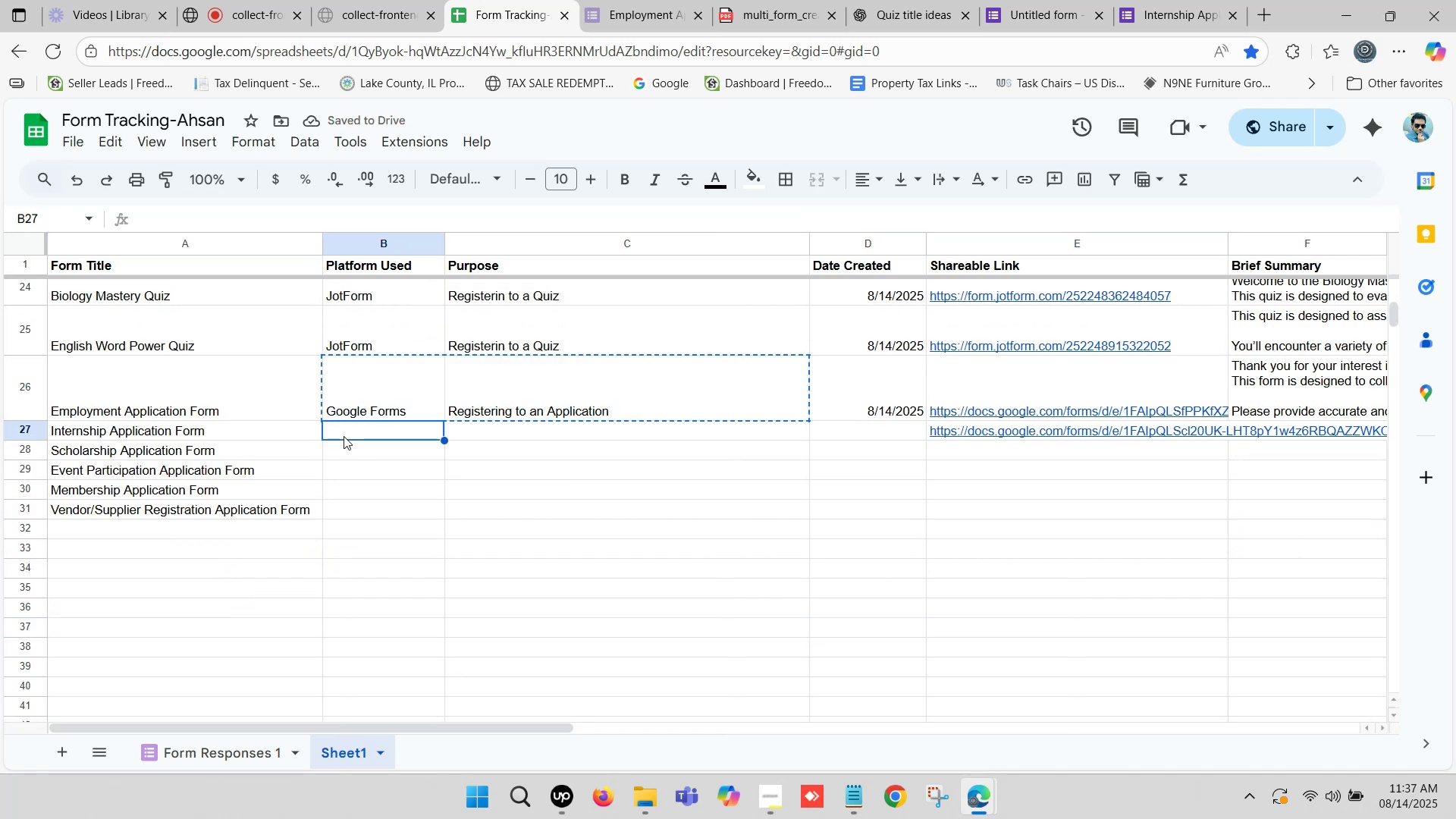 
key(Control+V)
 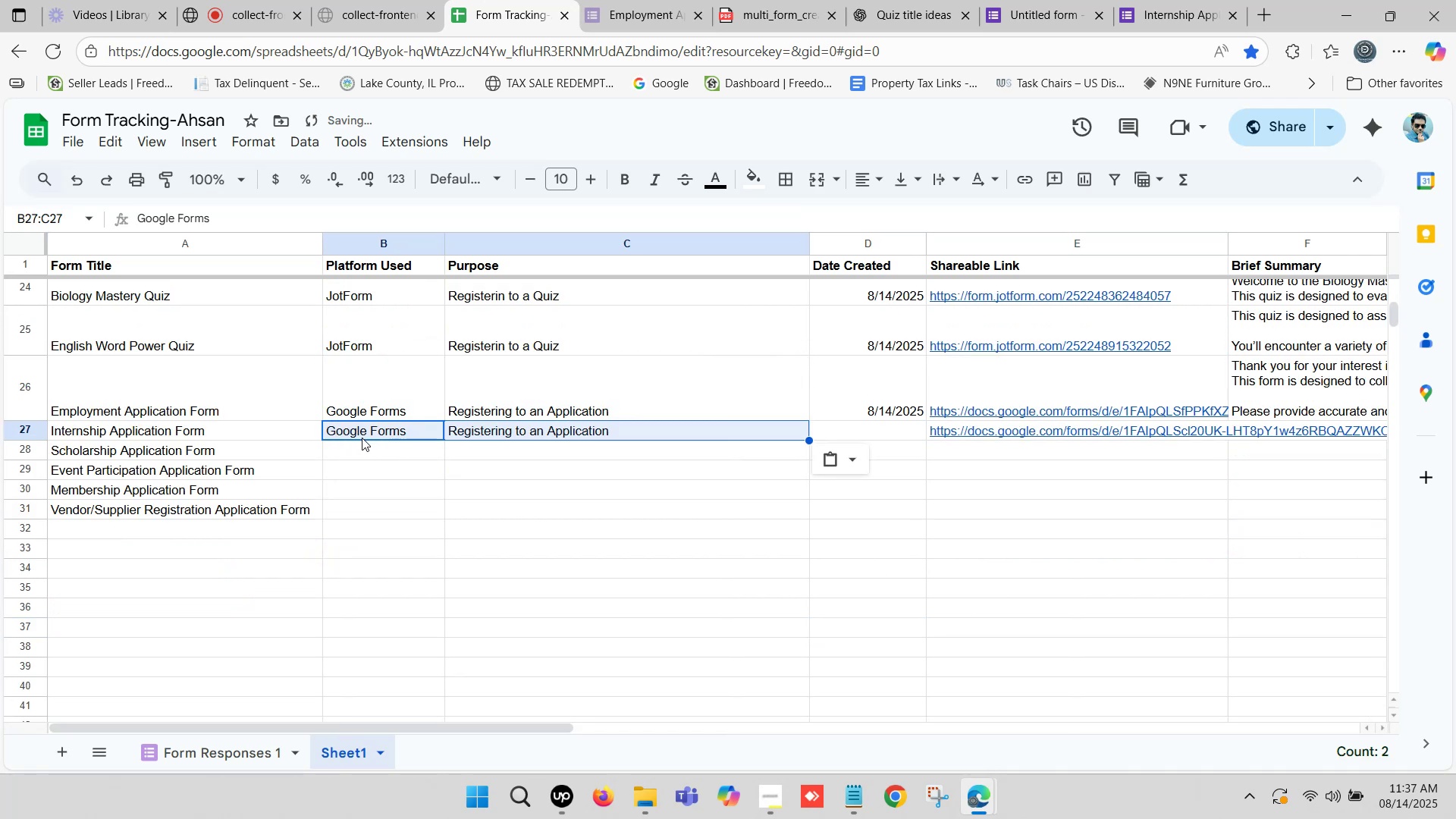 
left_click_drag(start_coordinate=[445, 488], to_coordinate=[457, 491])
 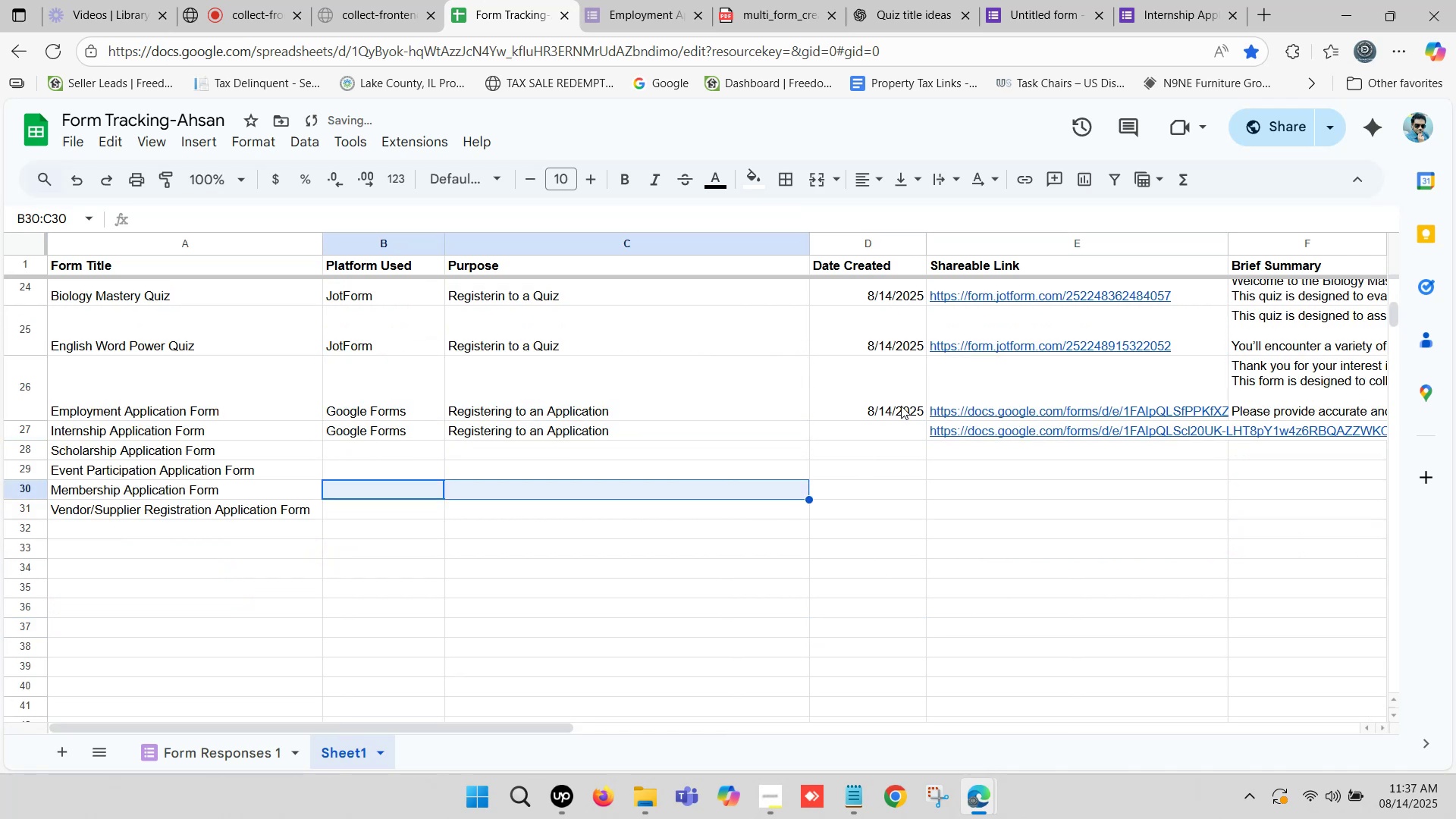 
left_click([901, 406])
 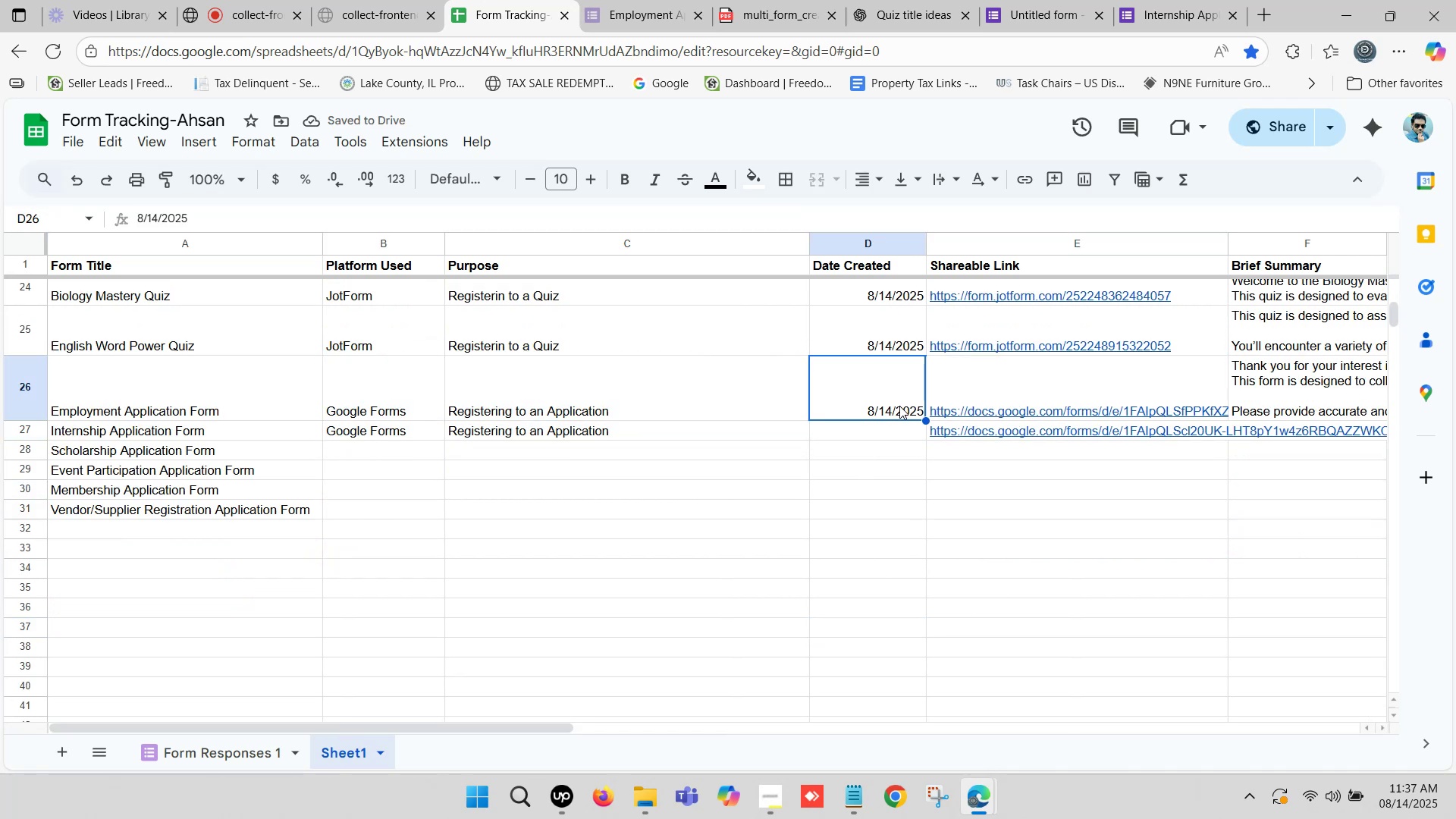 
key(Control+ControlLeft)
 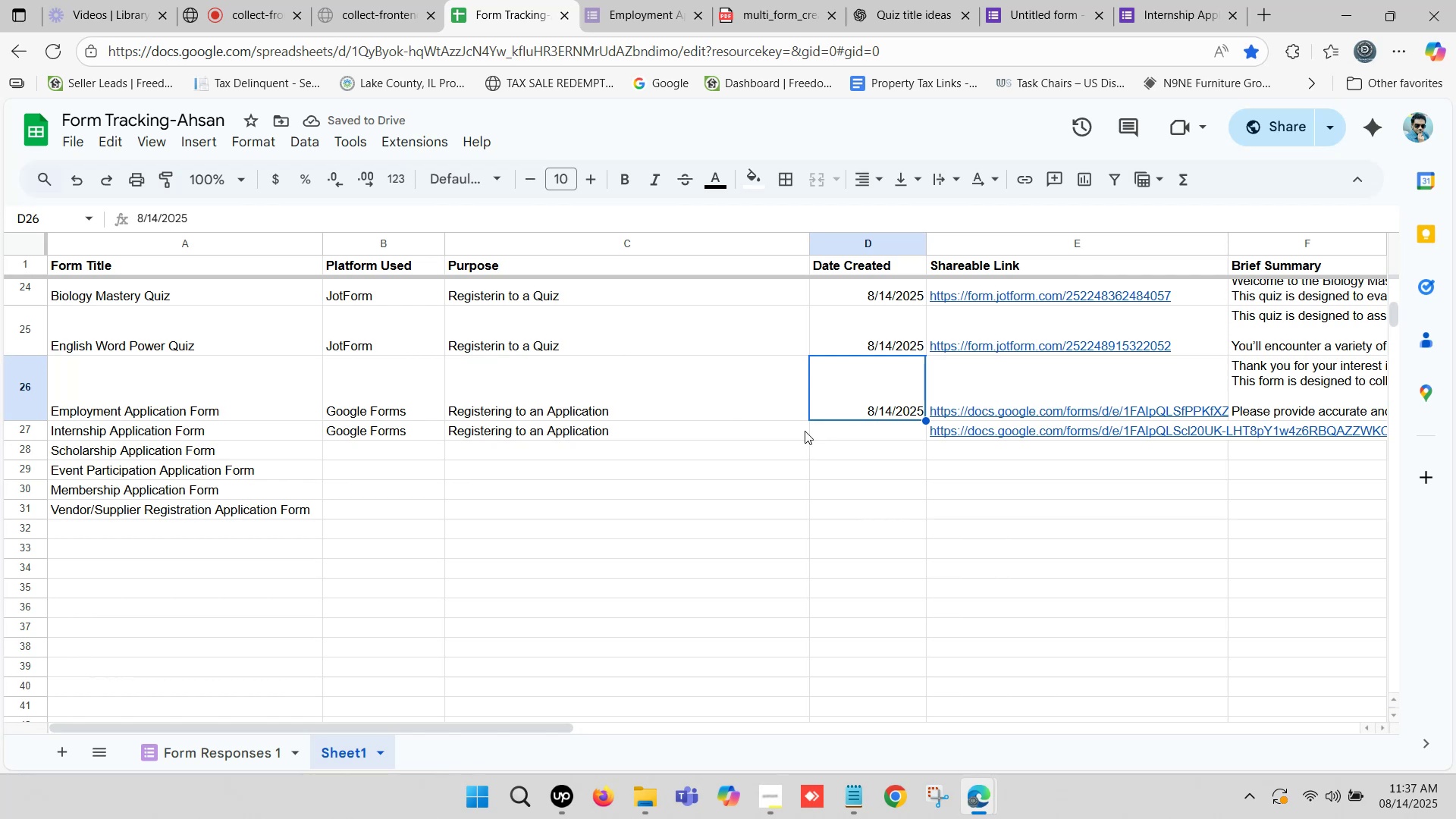 
key(Control+C)
 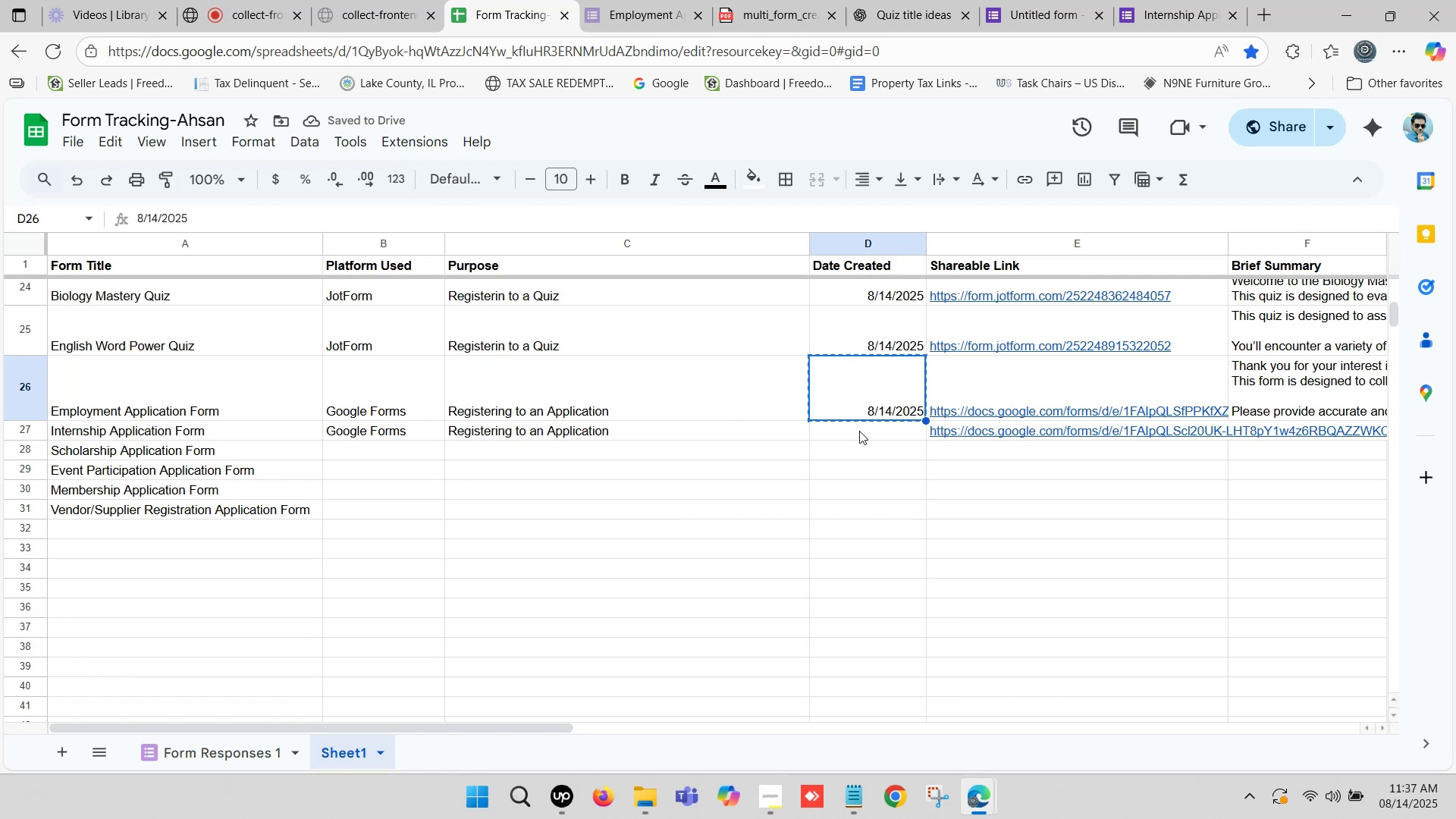 
left_click([860, 431])
 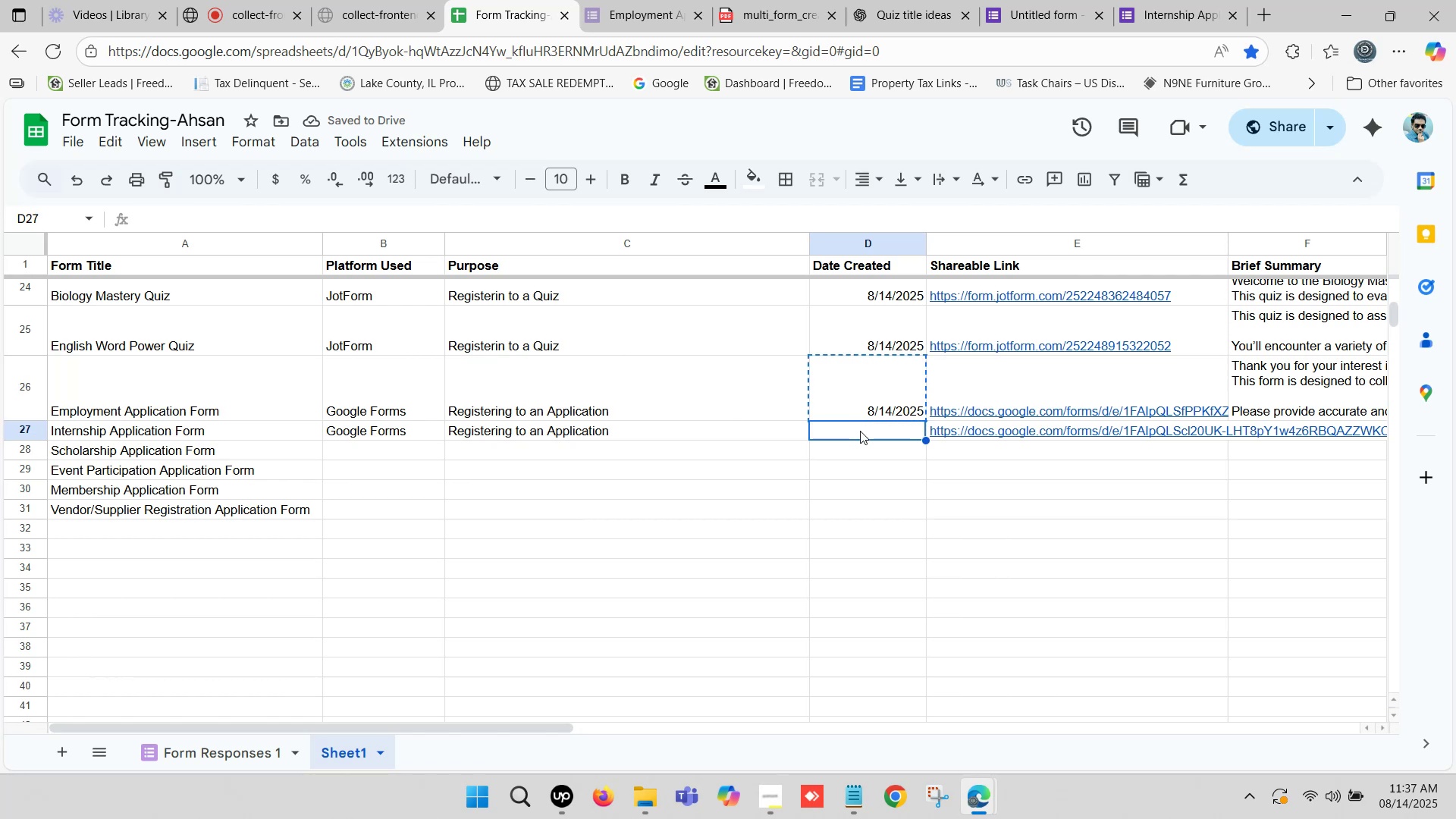 
key(Control+V)
 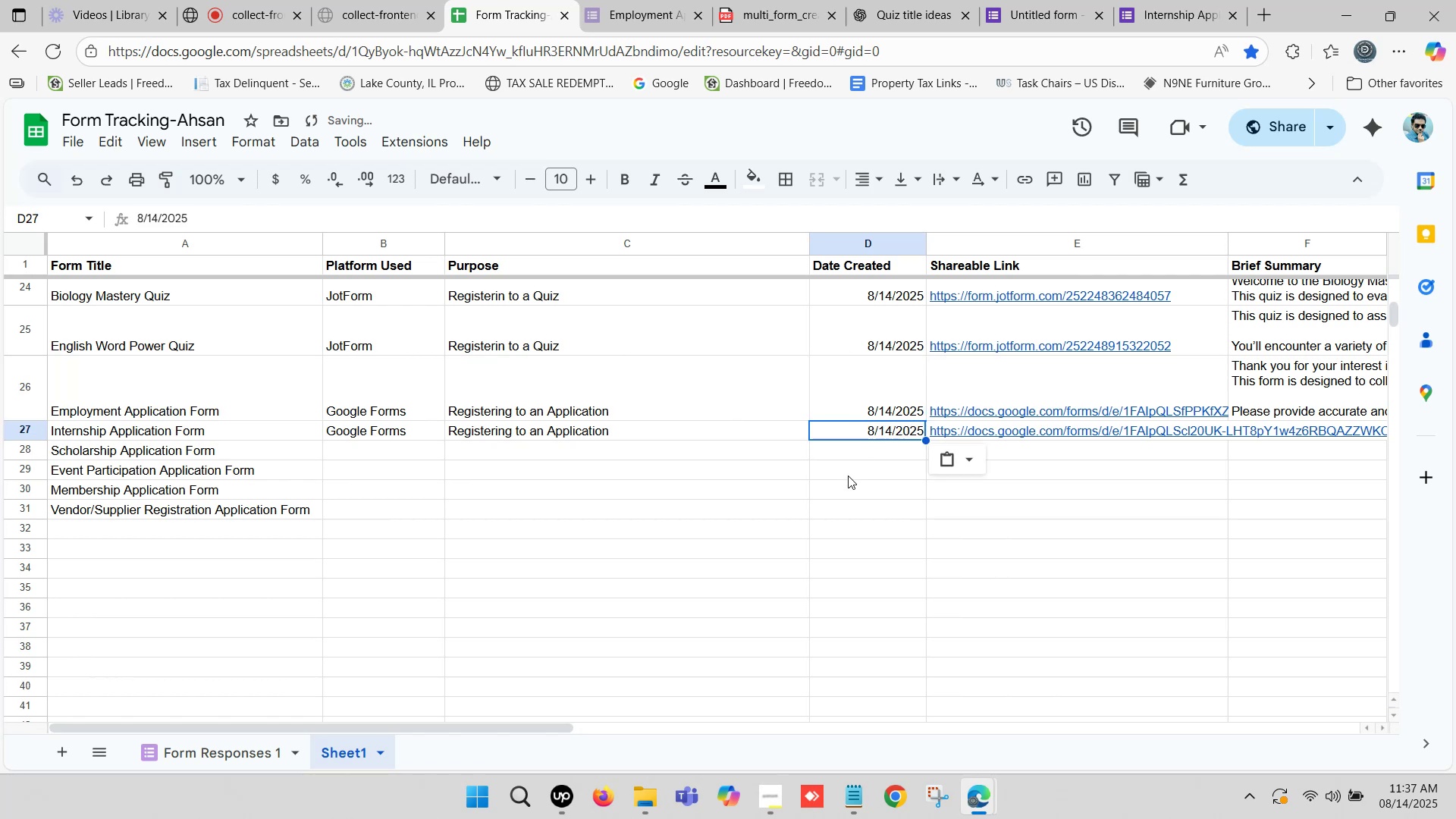 
left_click([843, 482])
 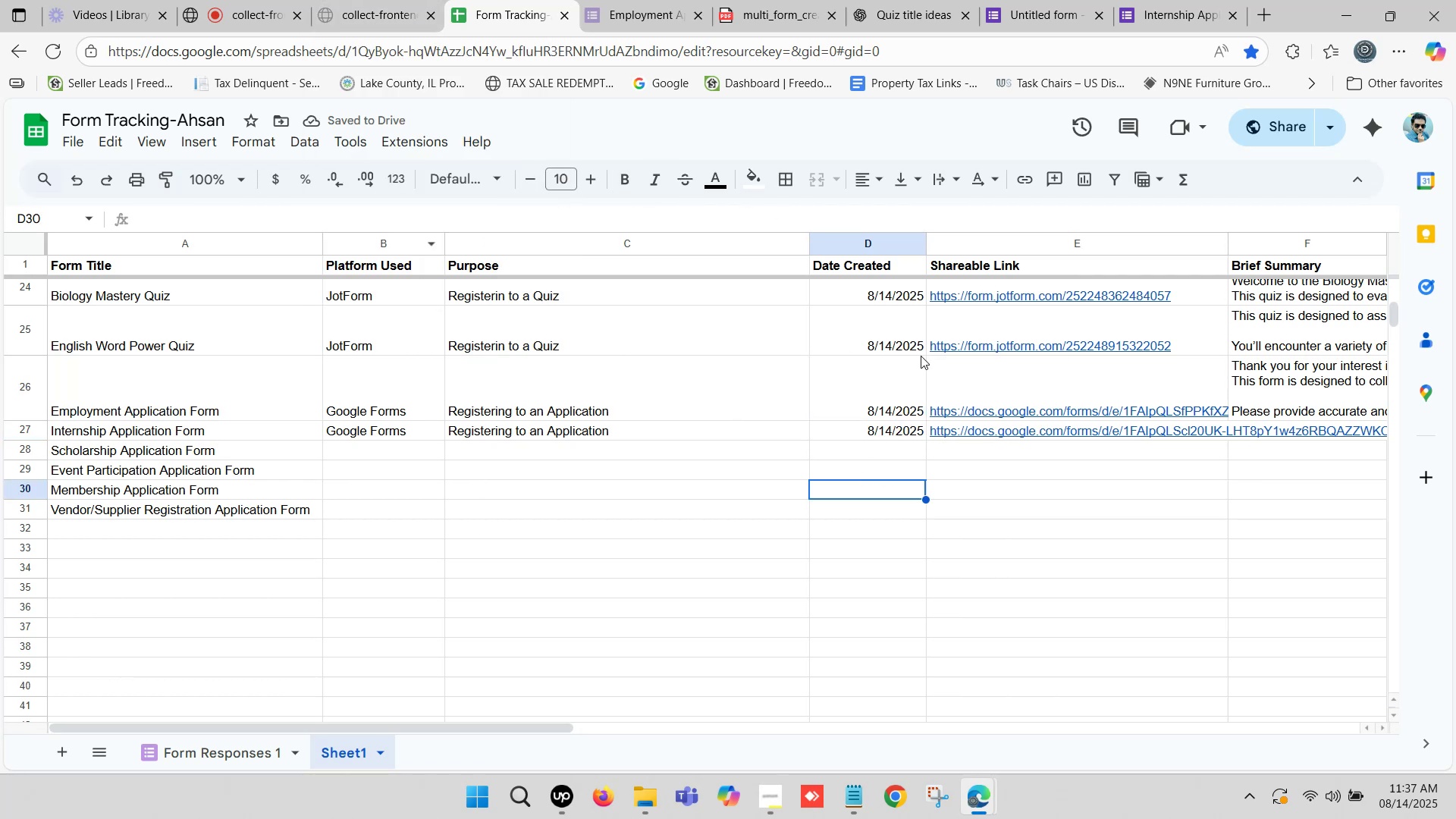 
left_click([1263, 265])
 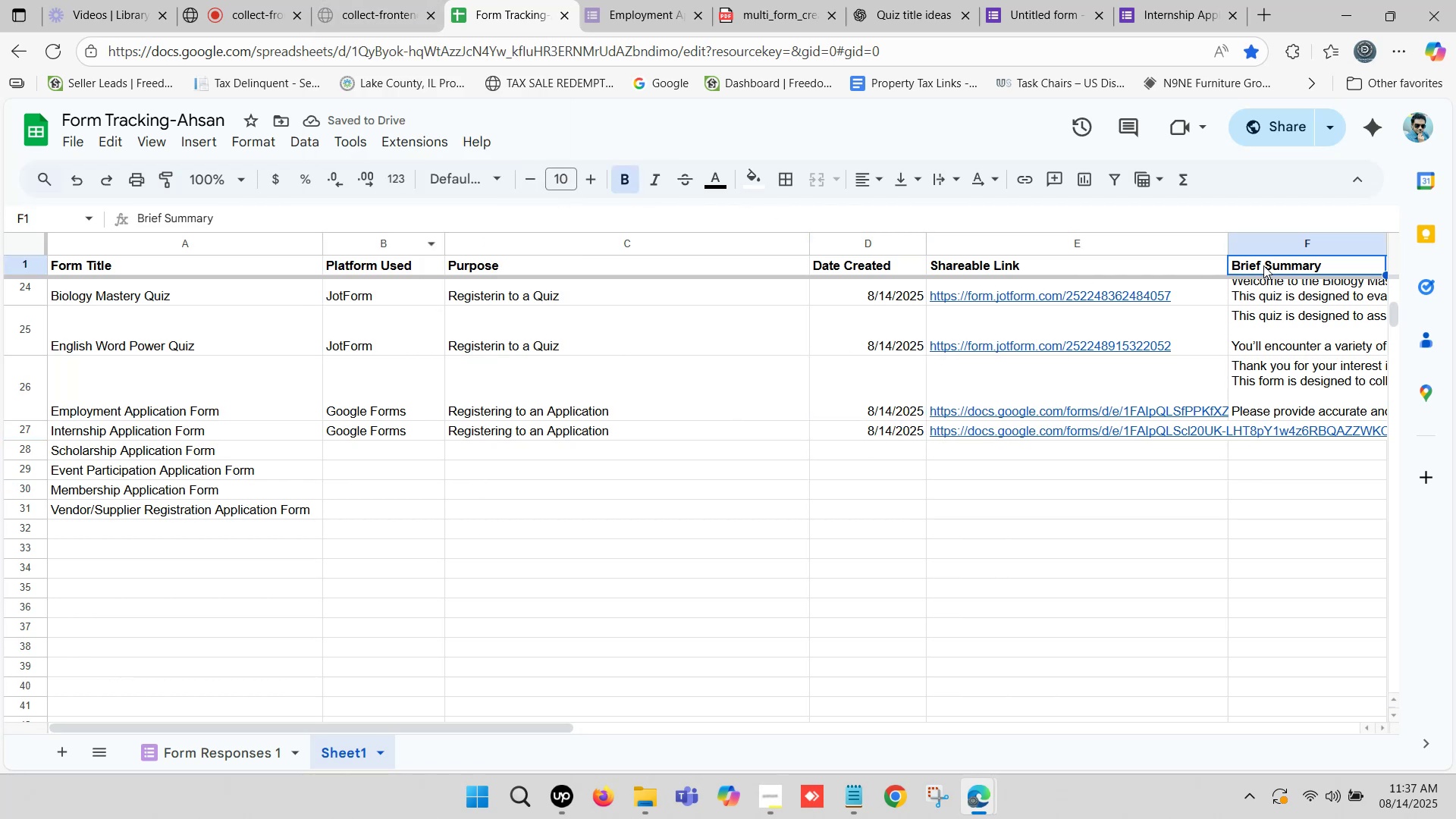 
key(Control+ControlLeft)
 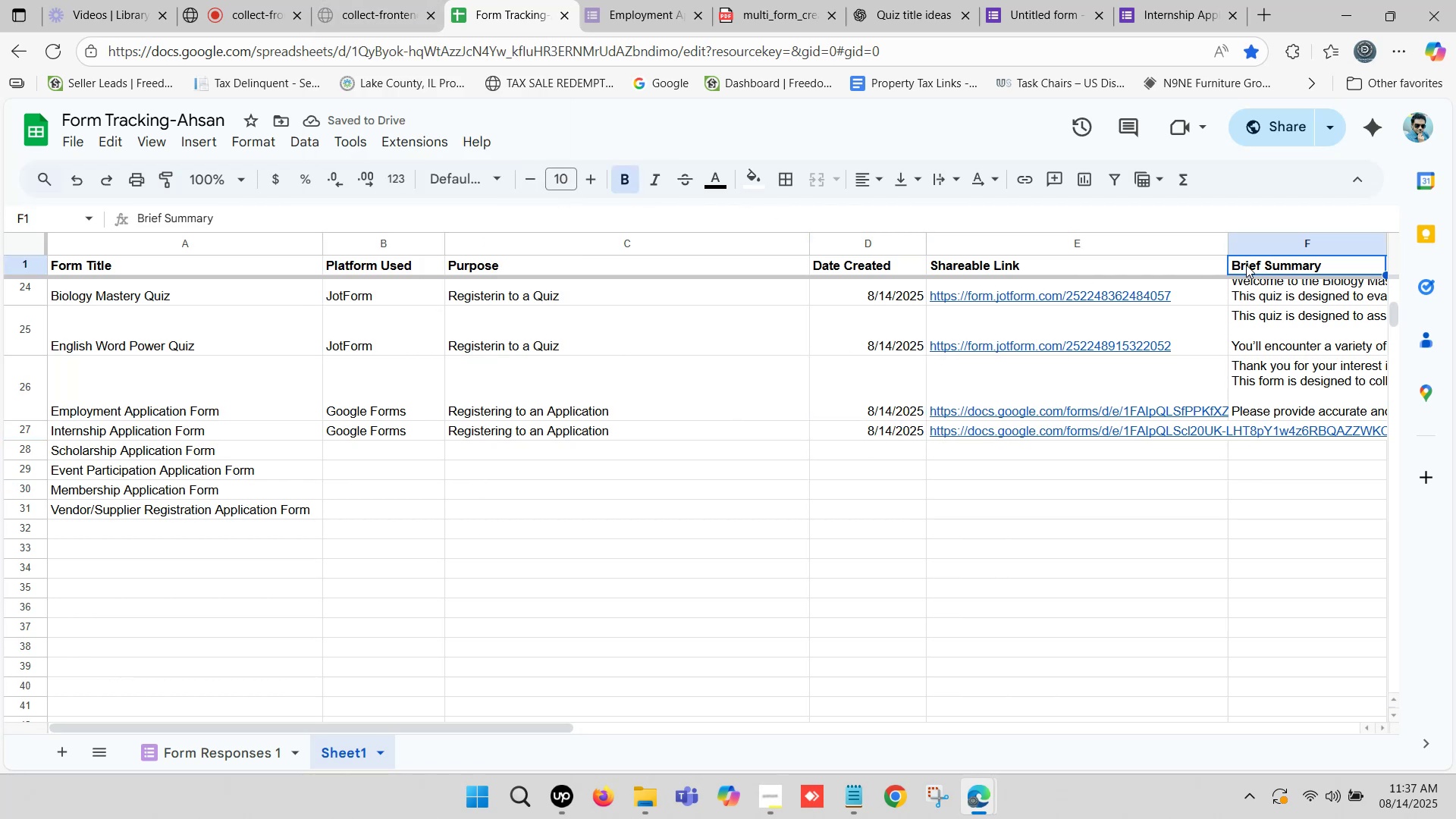 
key(Control+C)
 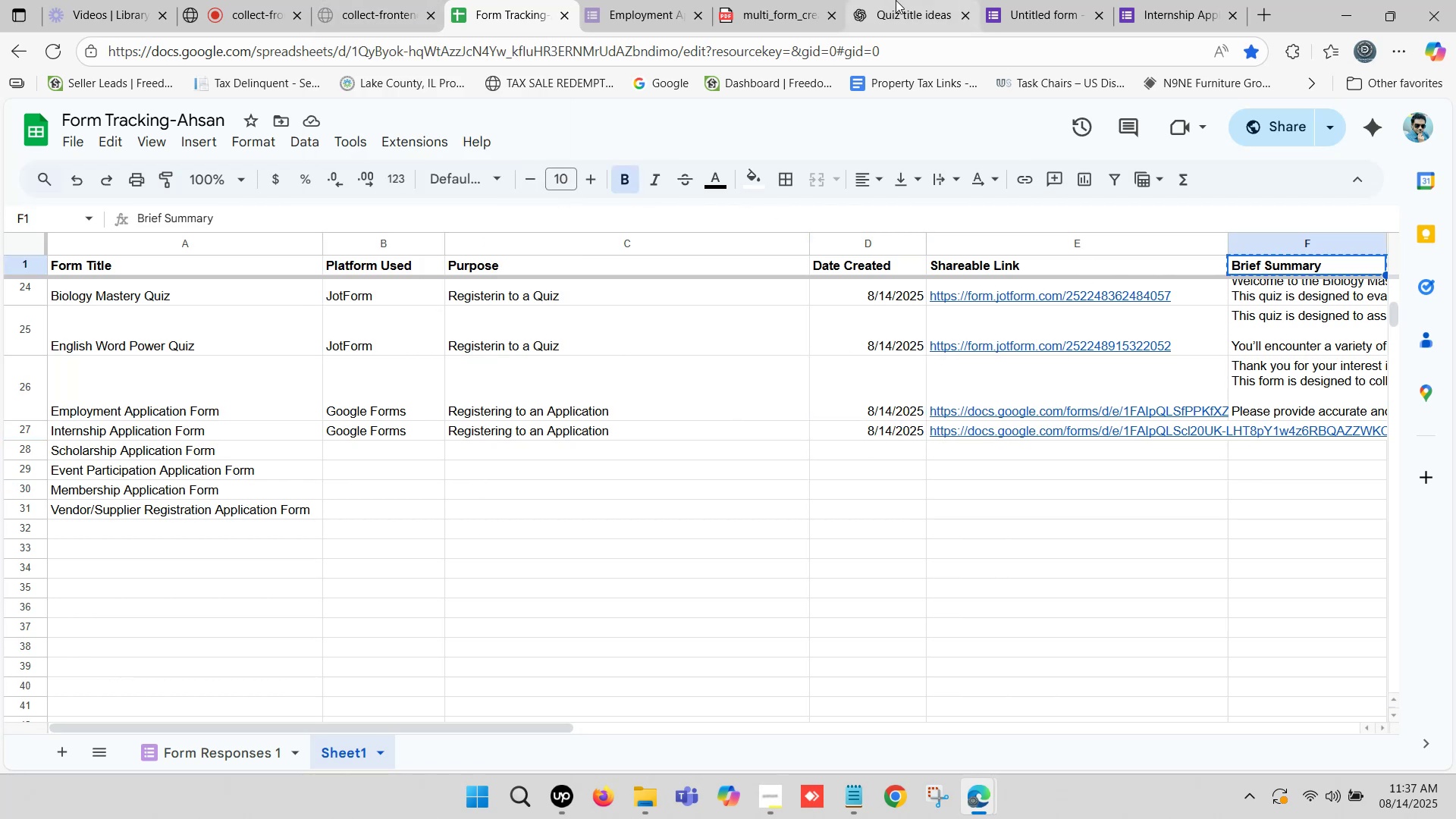 
left_click([887, 0])
 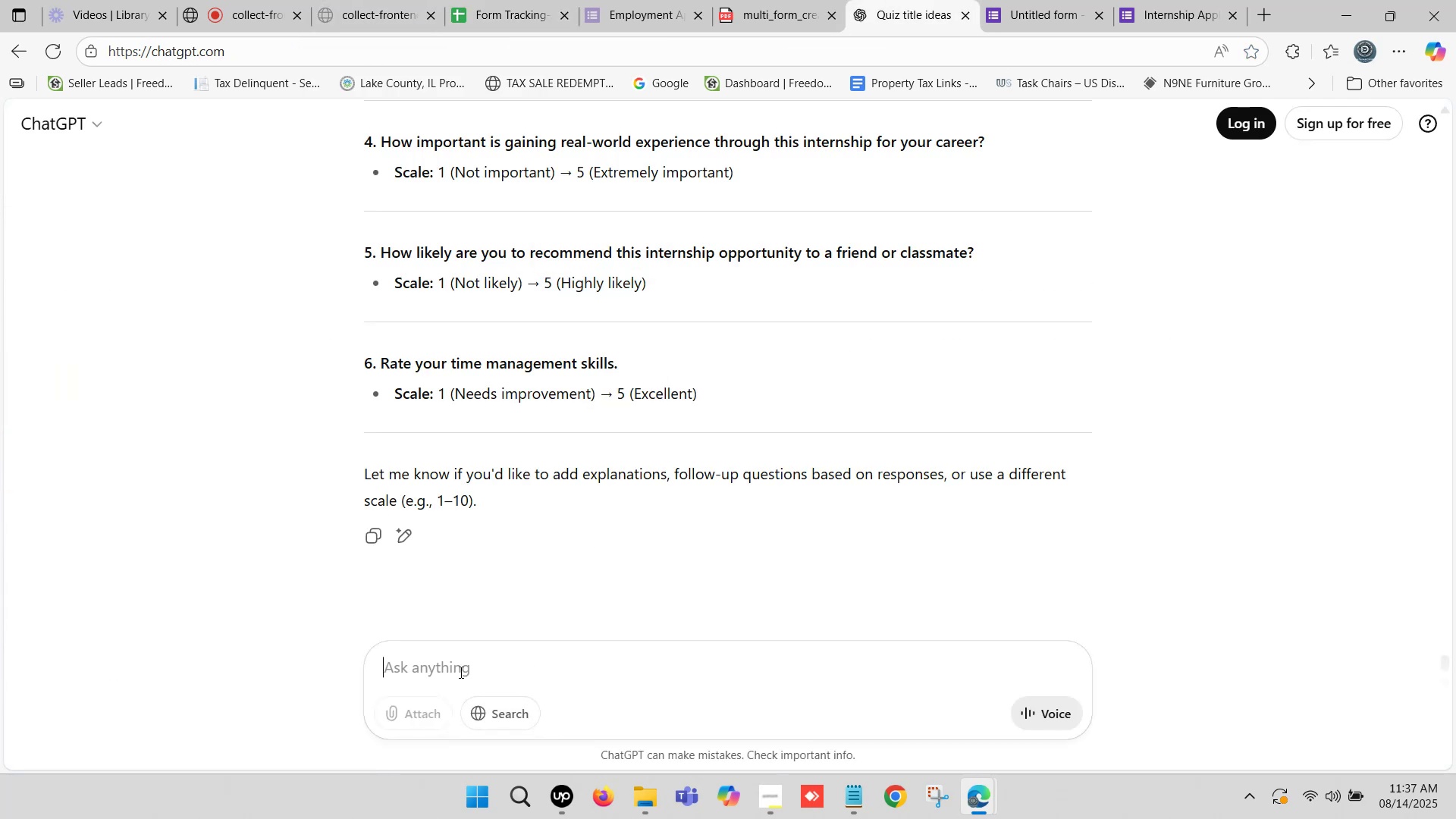 
type(make a beef )
 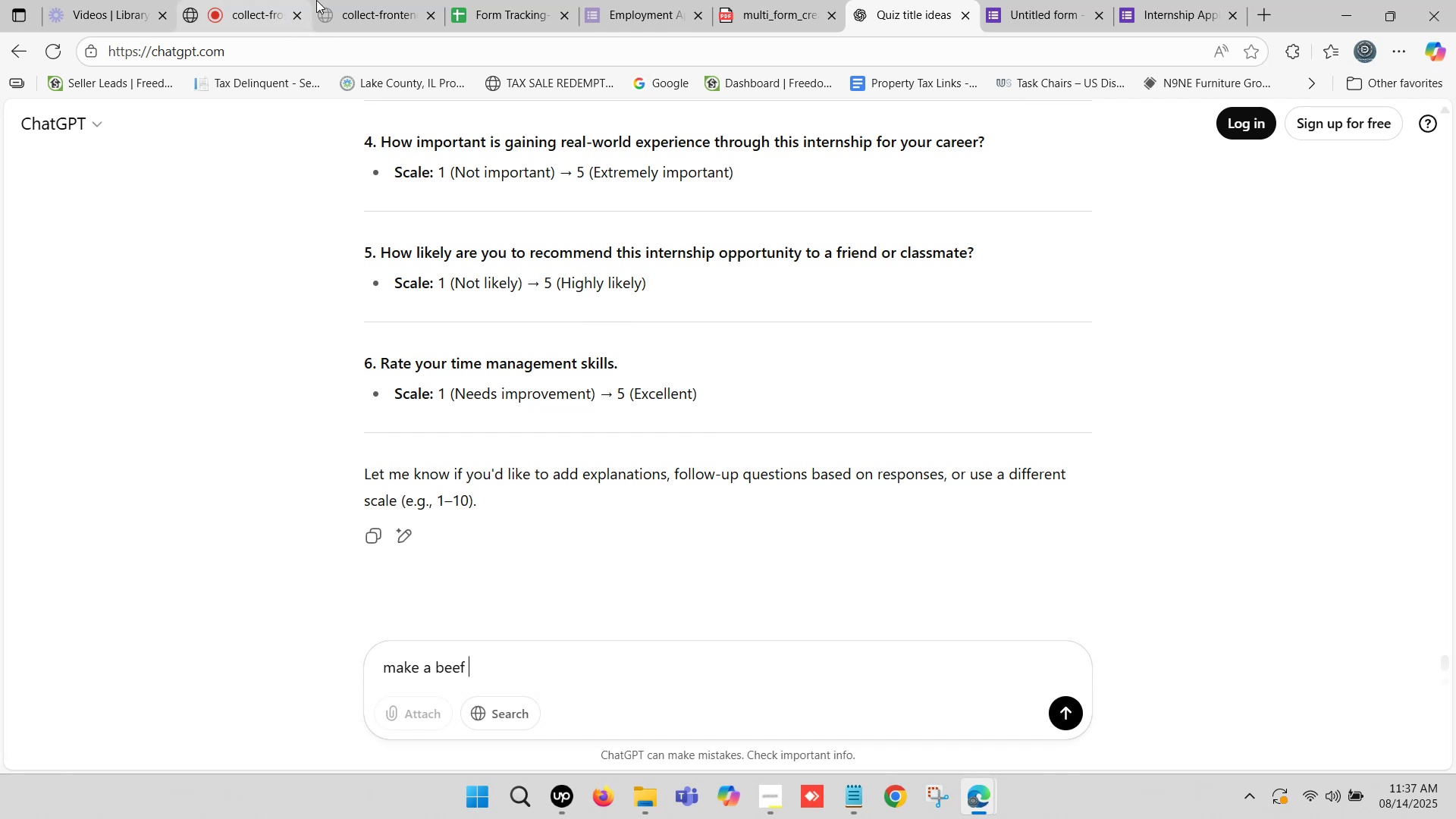 
left_click([504, 0])
 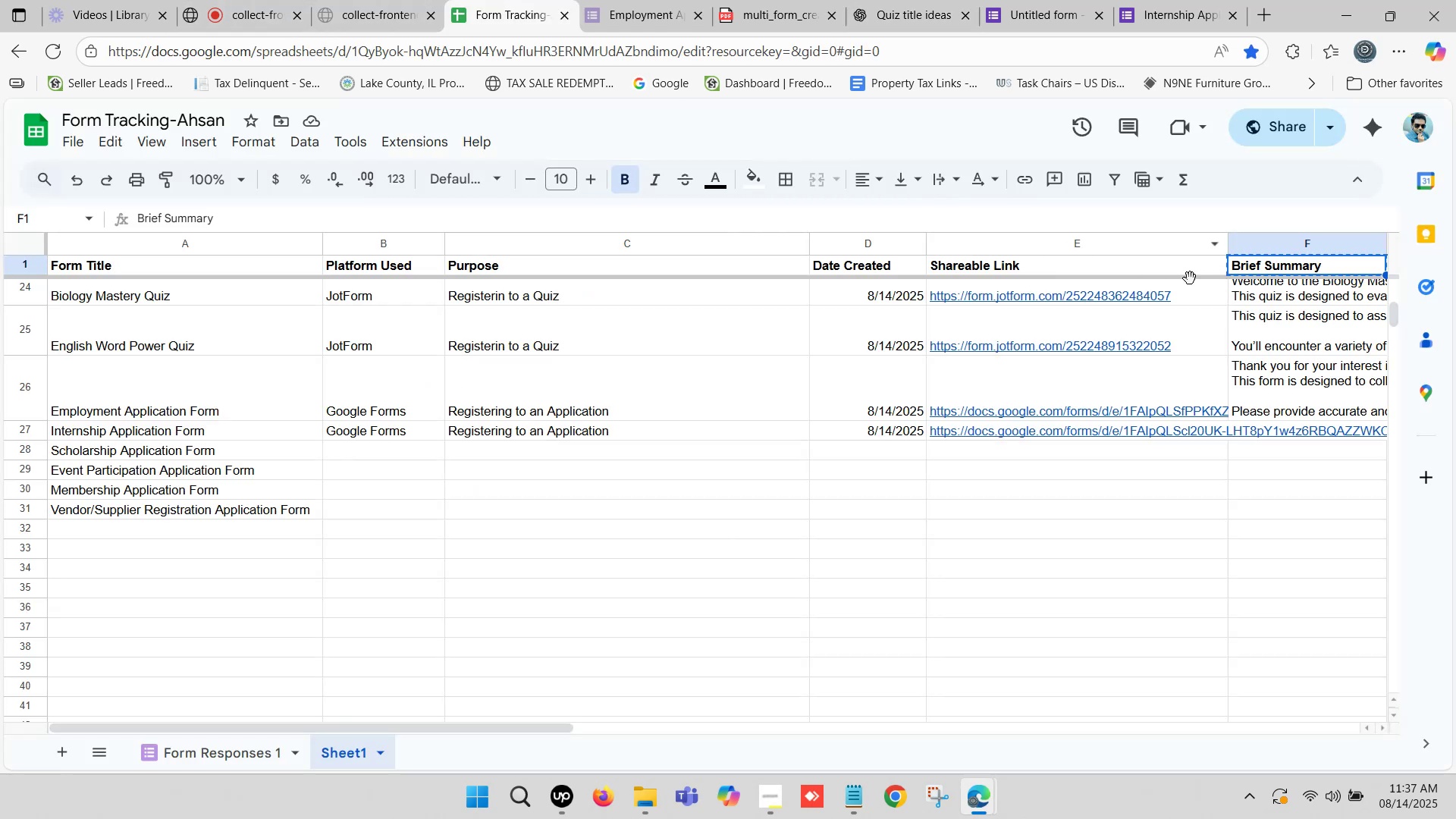 
left_click([1243, 261])
 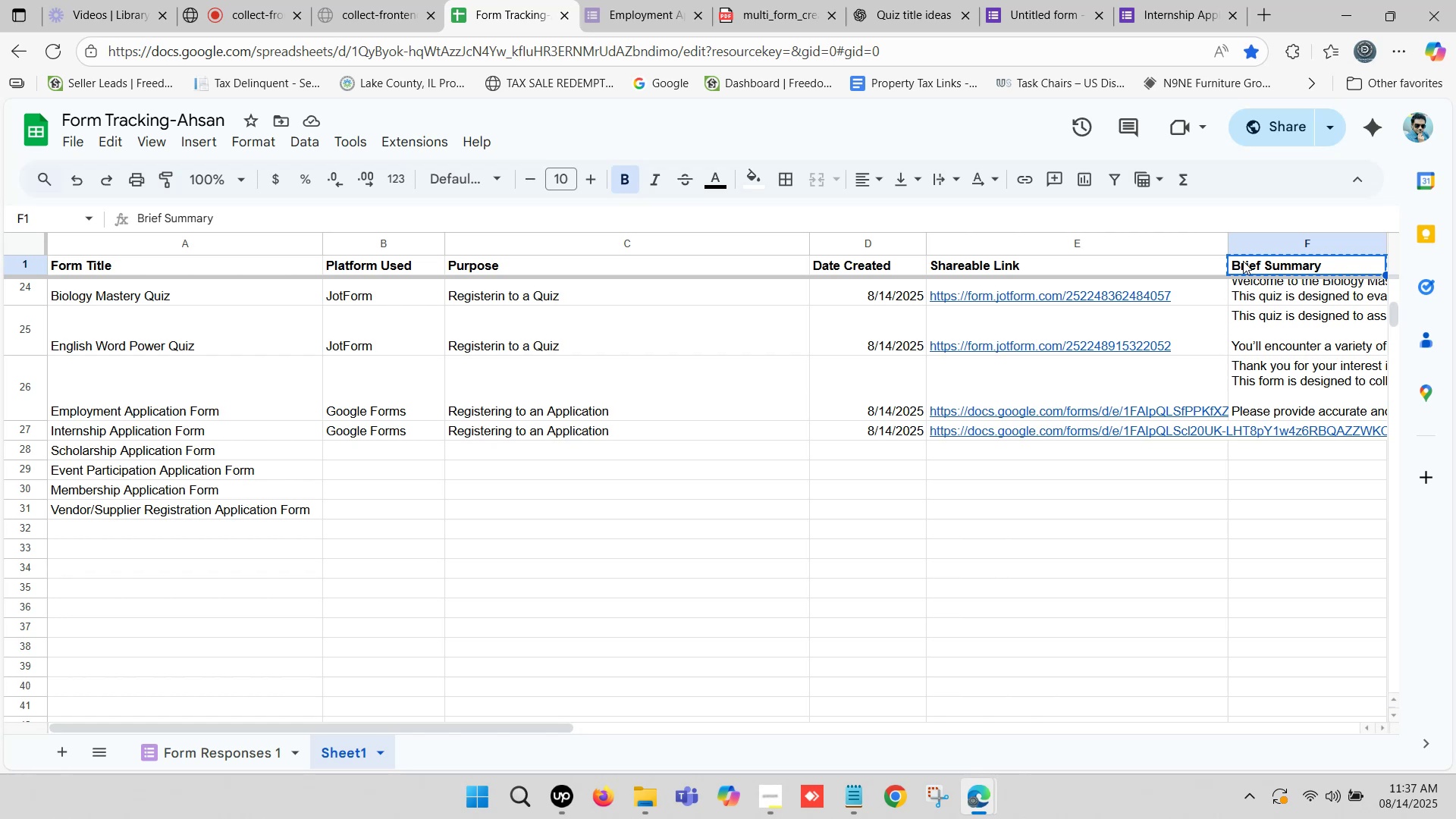 
key(Control+C)
 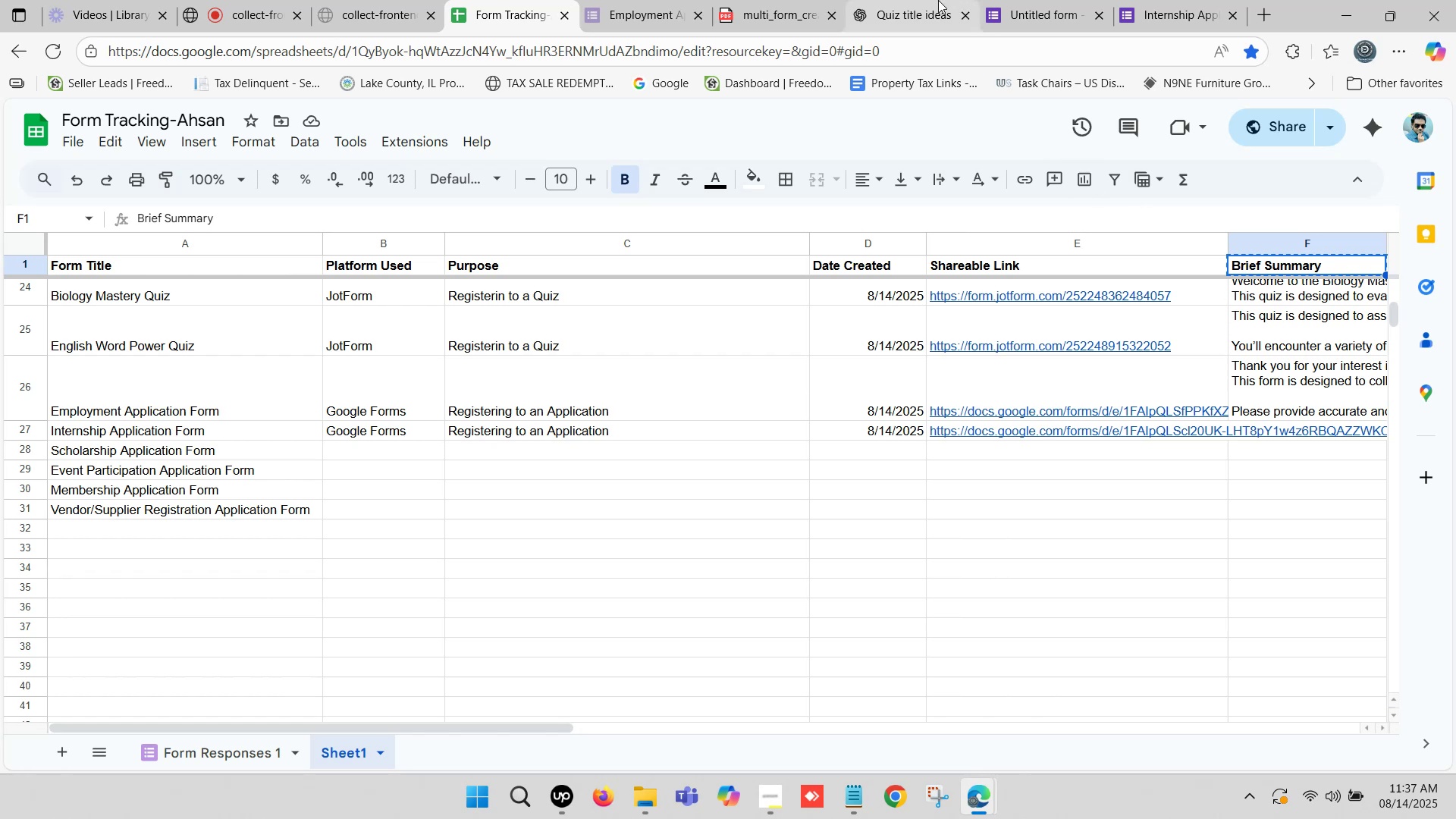 
left_click([937, 0])
 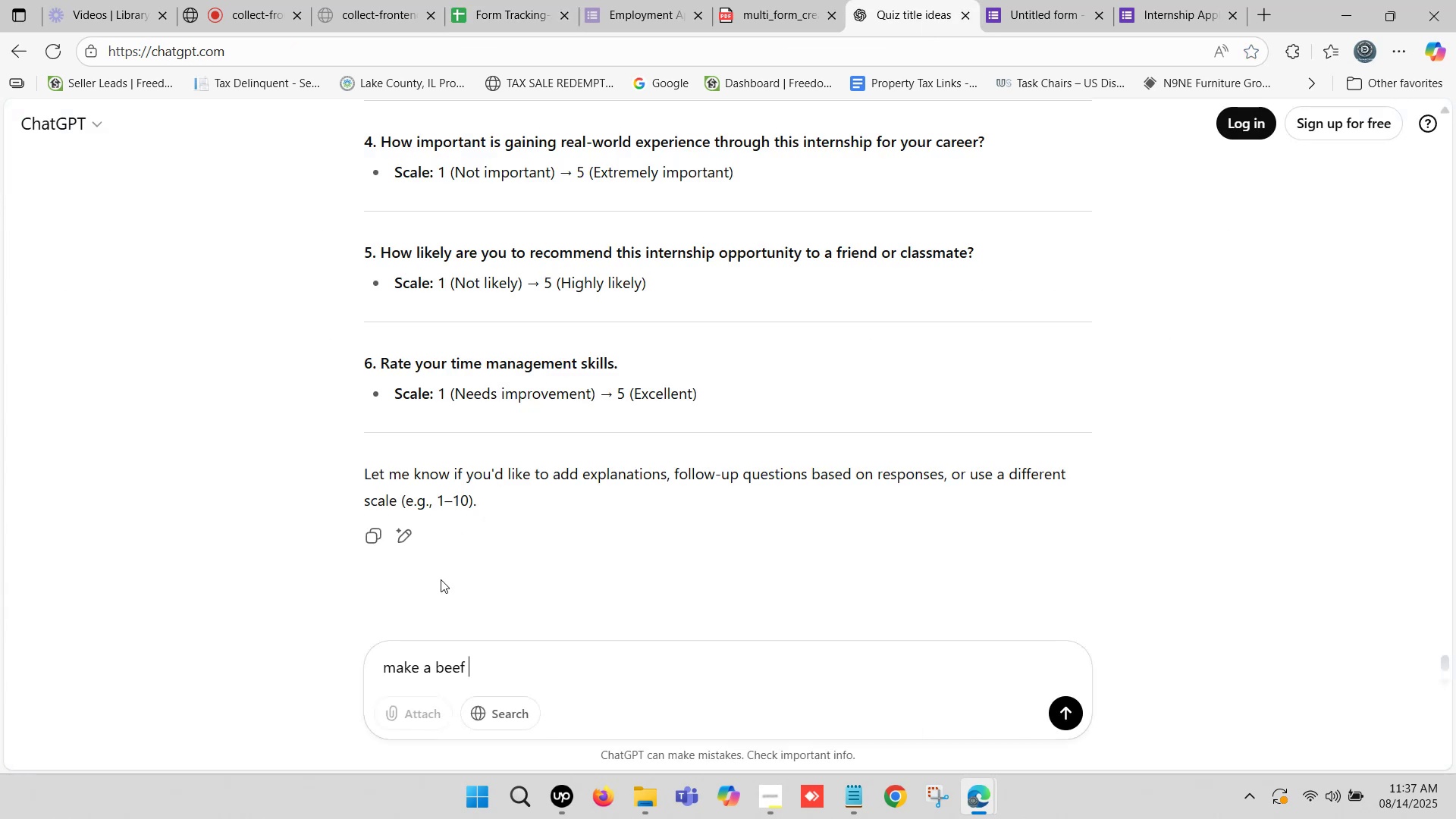 
left_click_drag(start_coordinate=[436, 667], to_coordinate=[507, 676])
 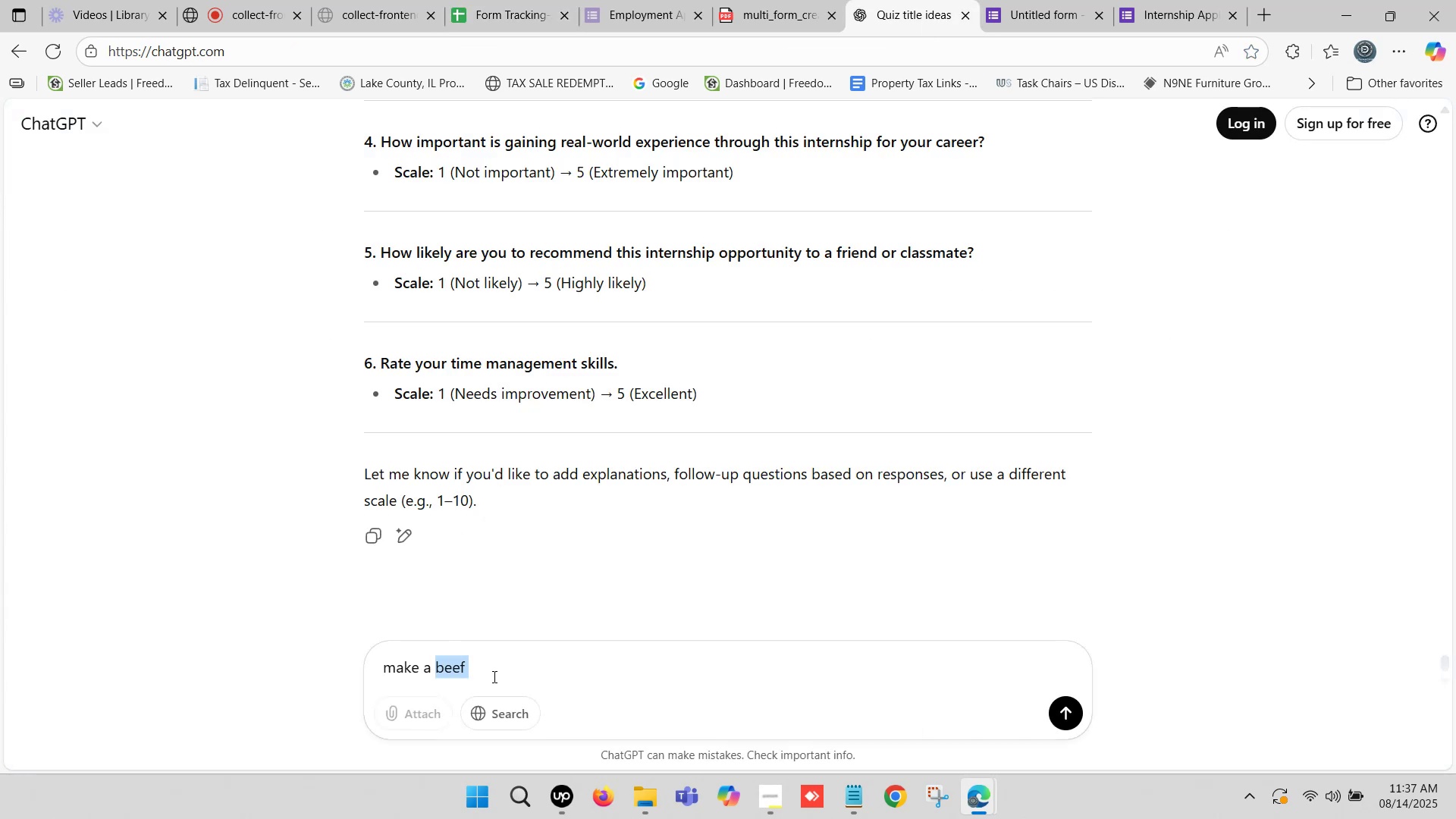 
key(Control+ControlLeft)
 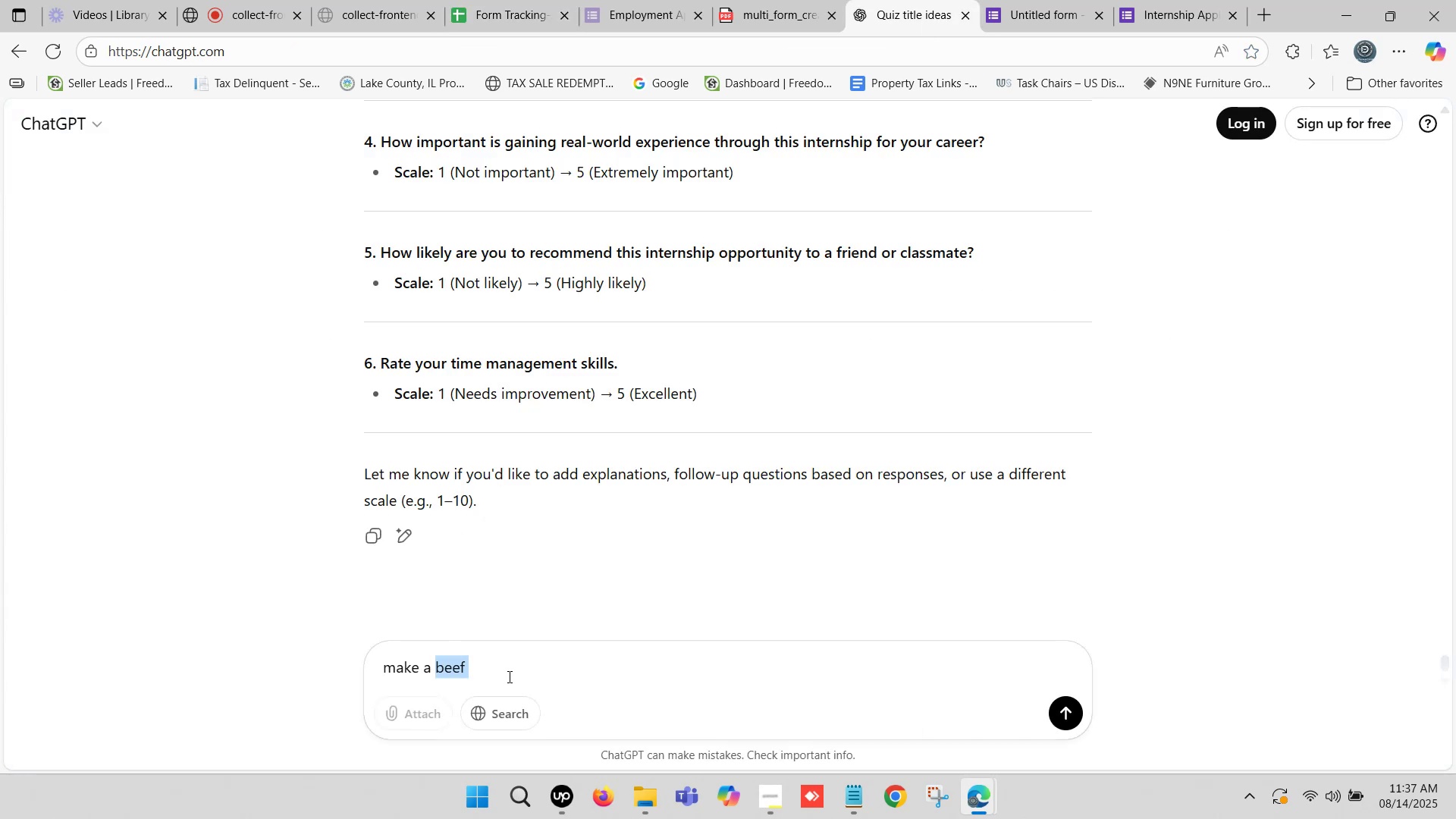 
key(Control+V)
 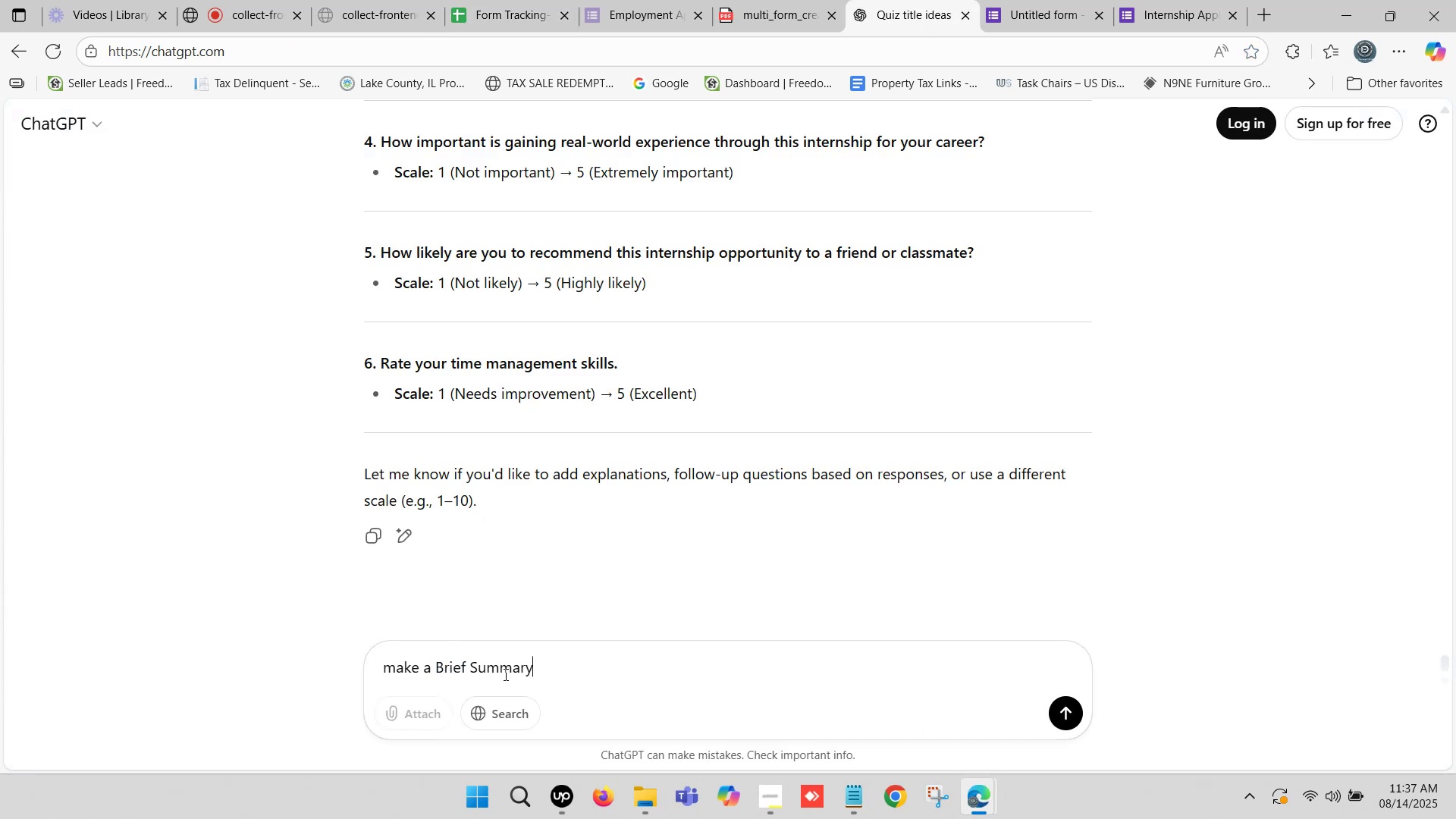 
key(Space)
 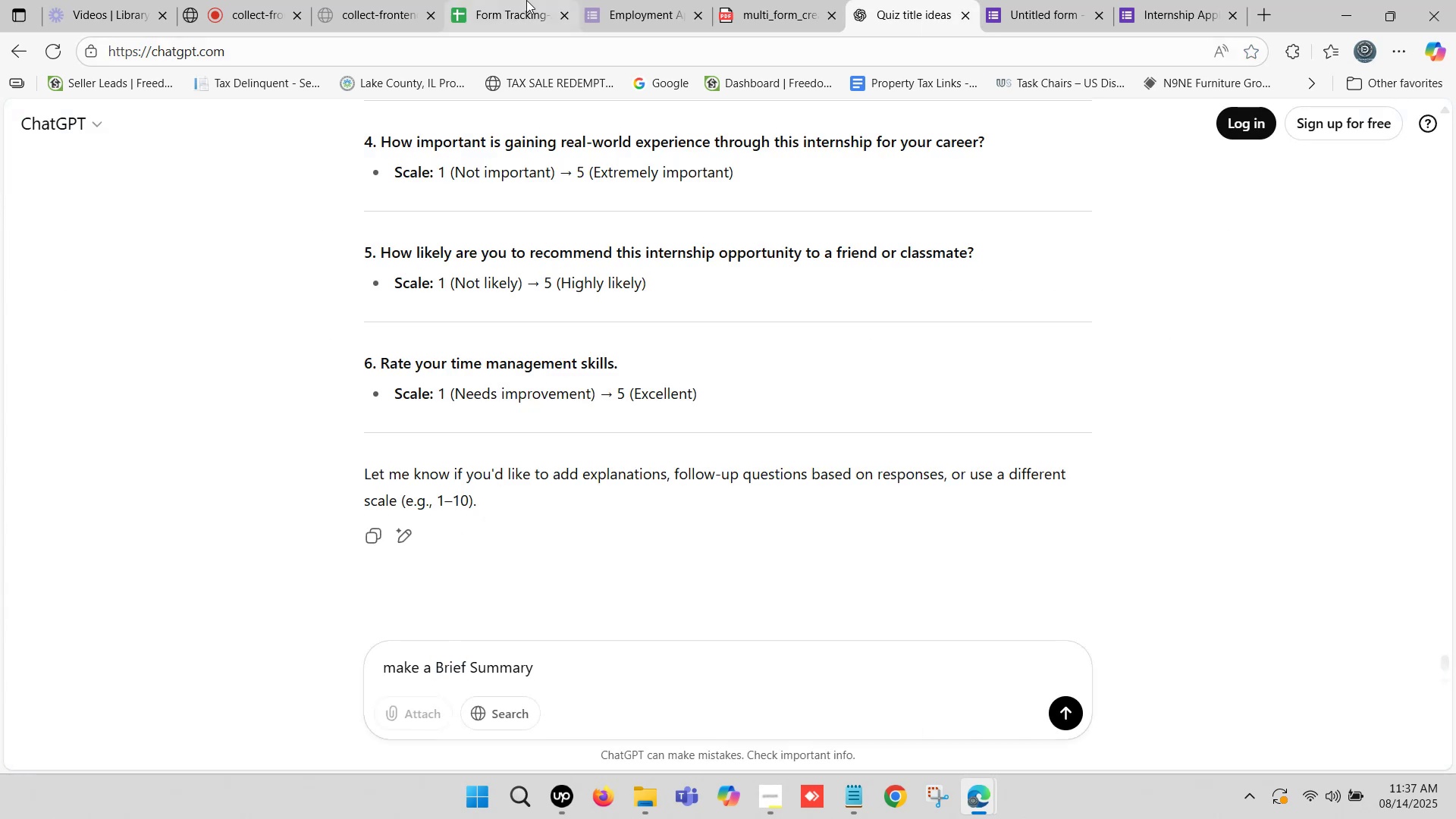 
left_click([504, 0])
 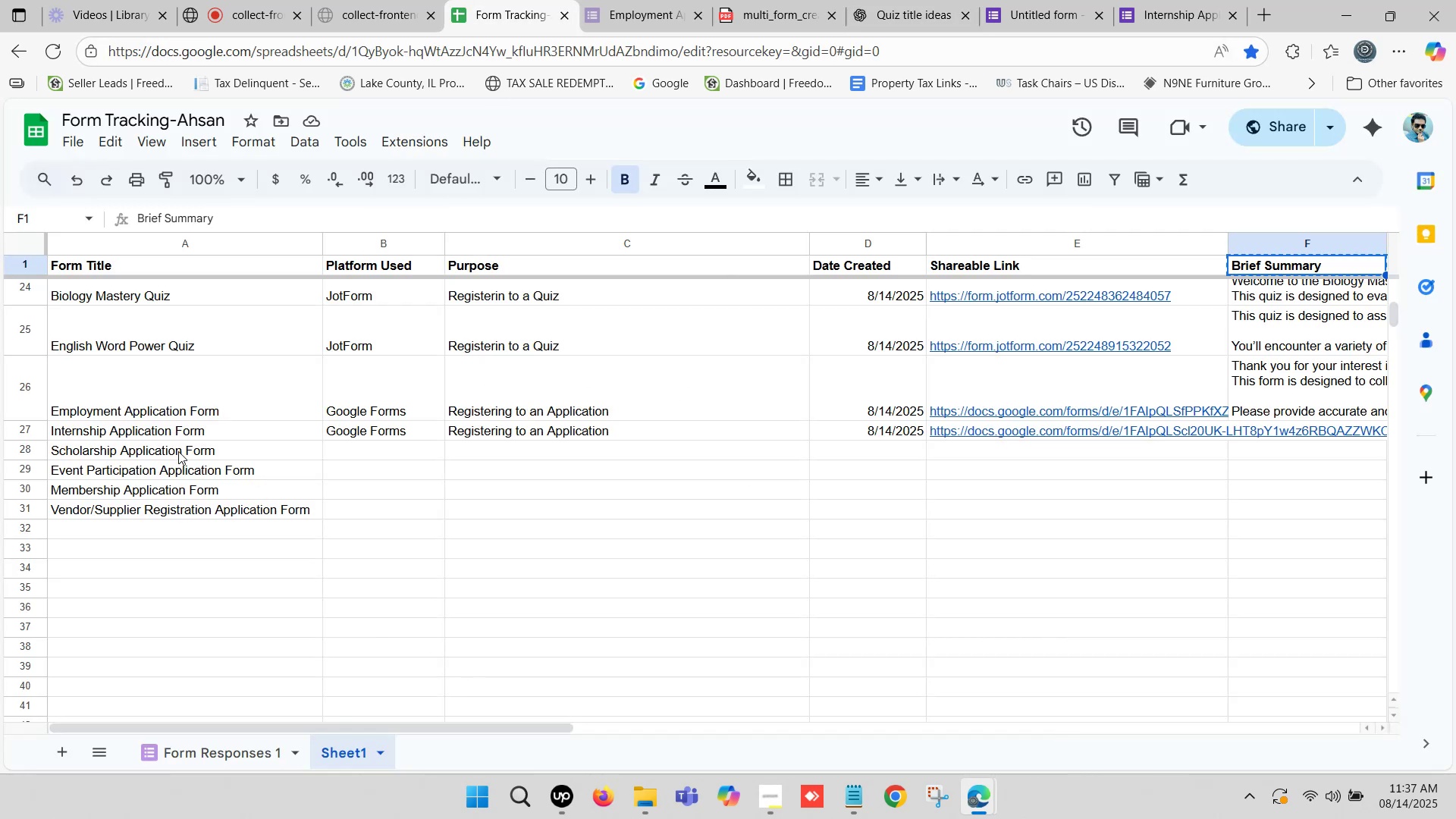 
left_click([164, 435])
 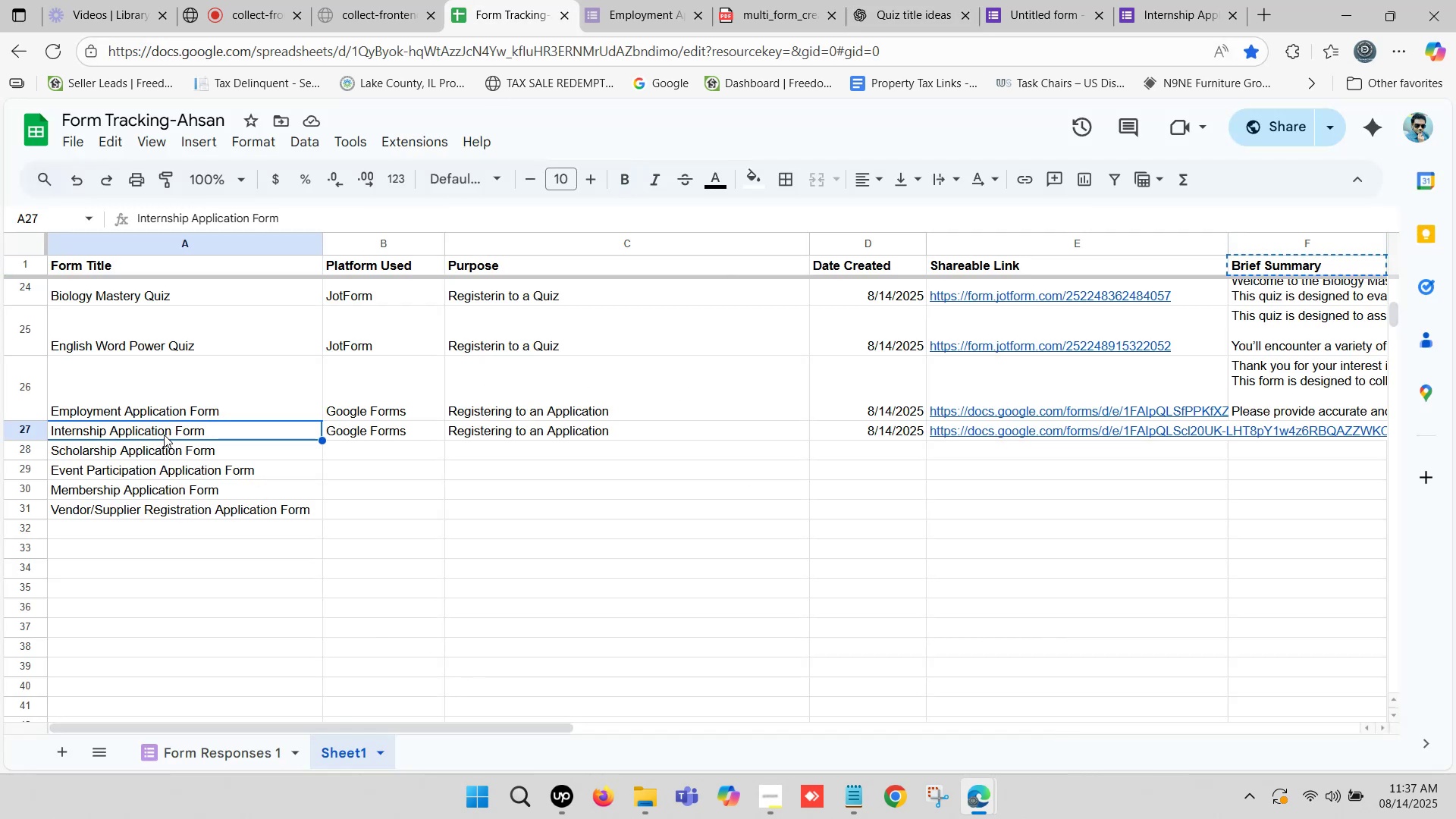 
key(Control+C)
 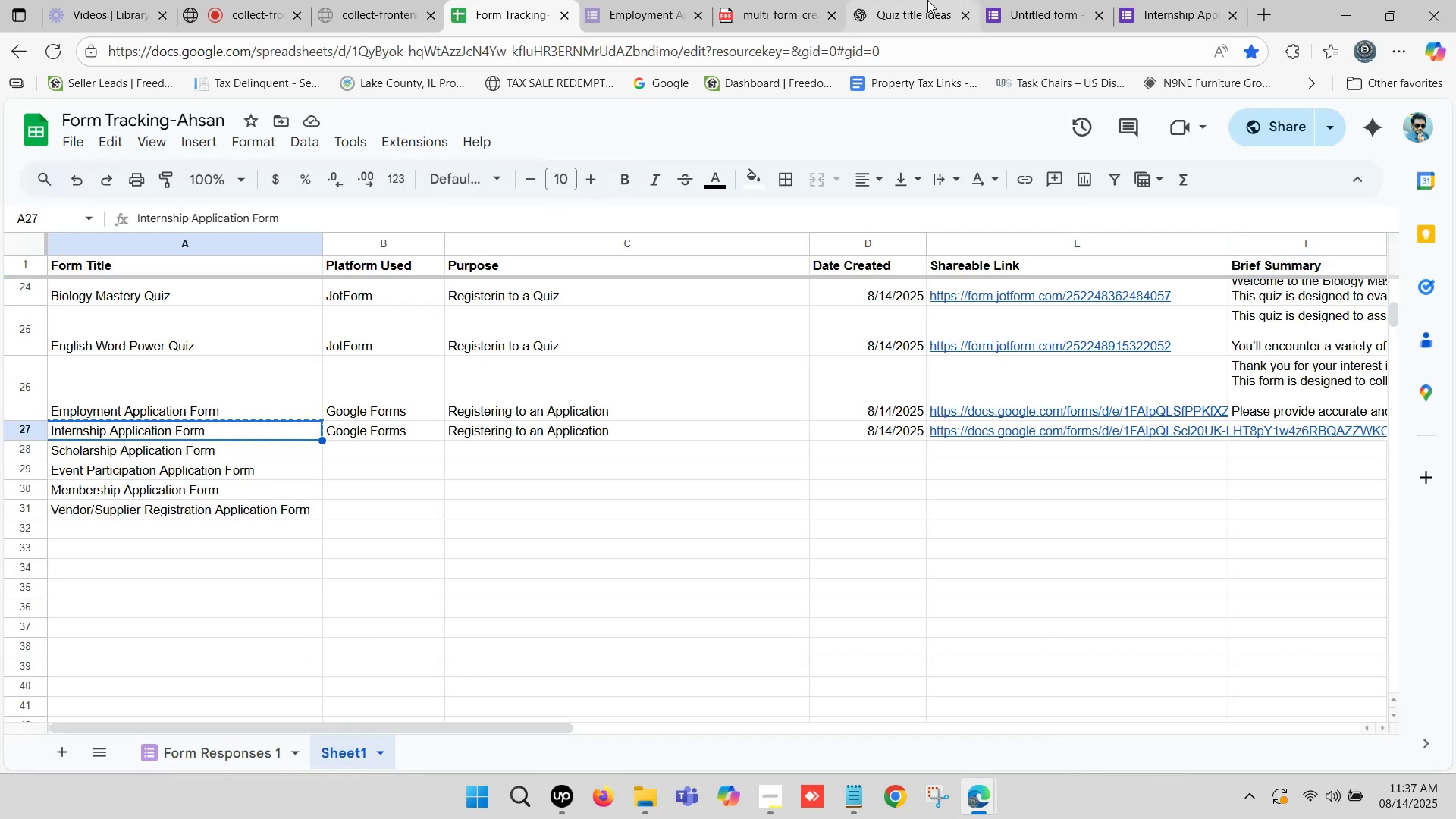 
left_click([913, 0])
 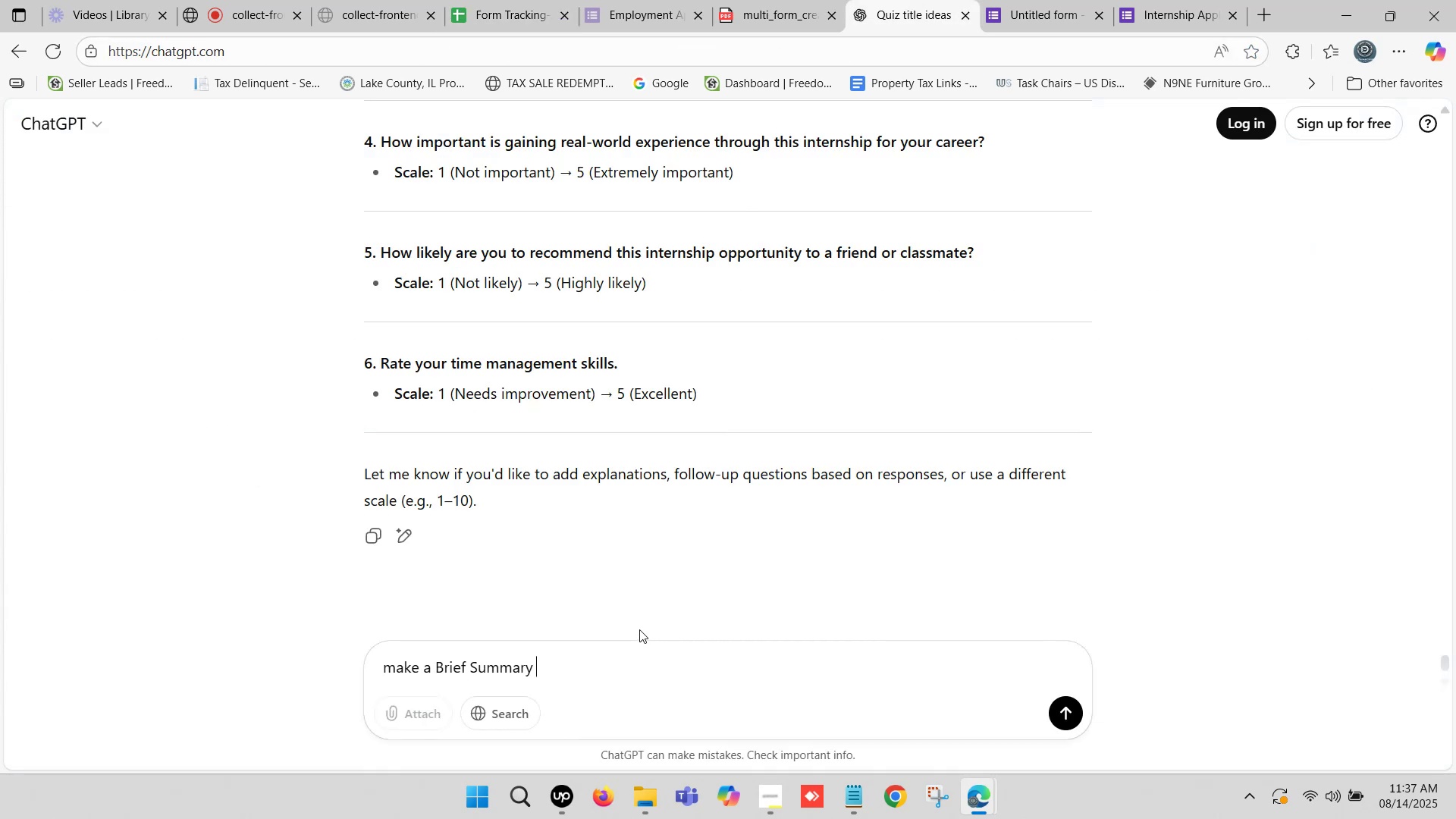 
key(Minus)
 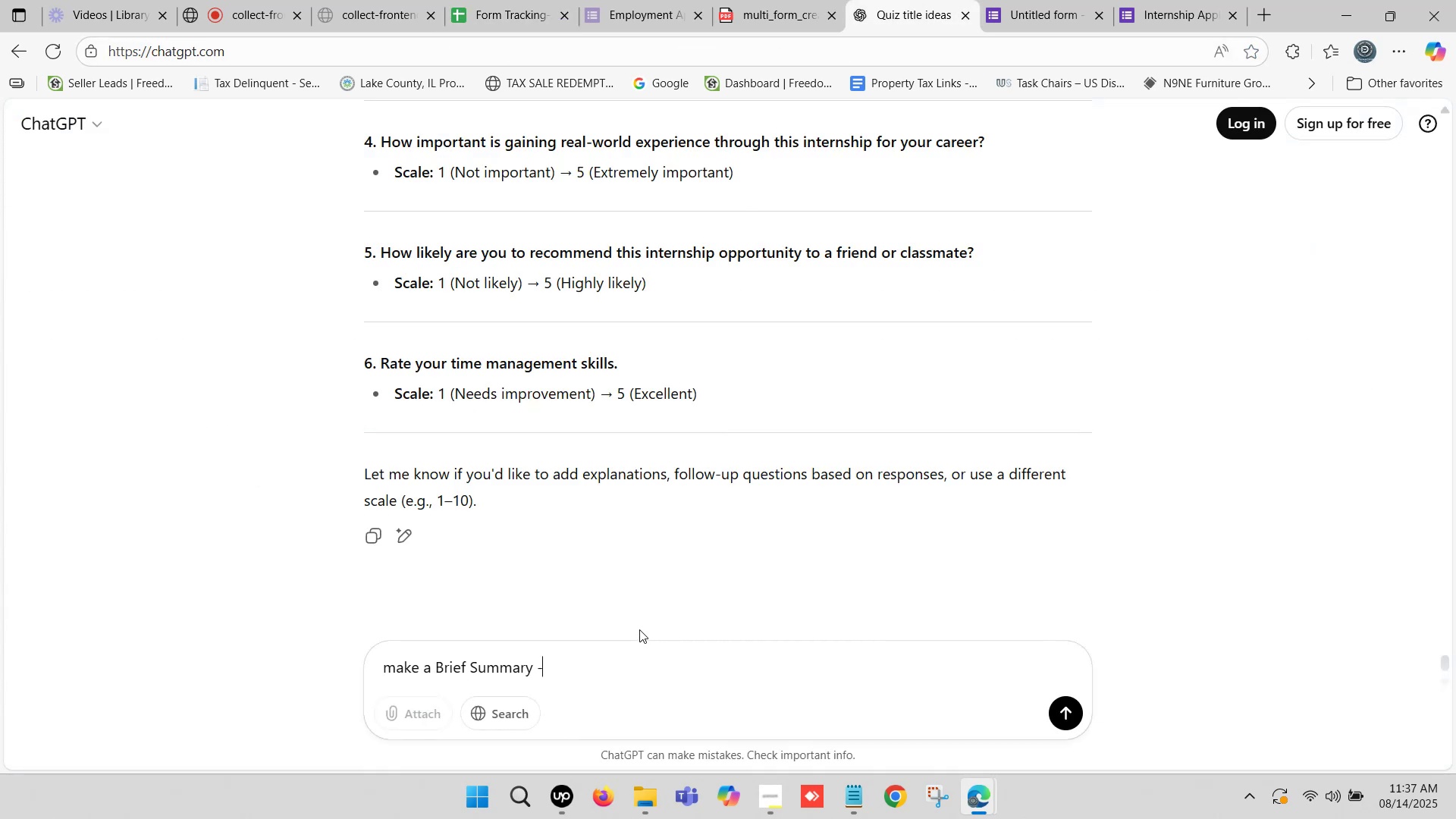 
key(Space)
 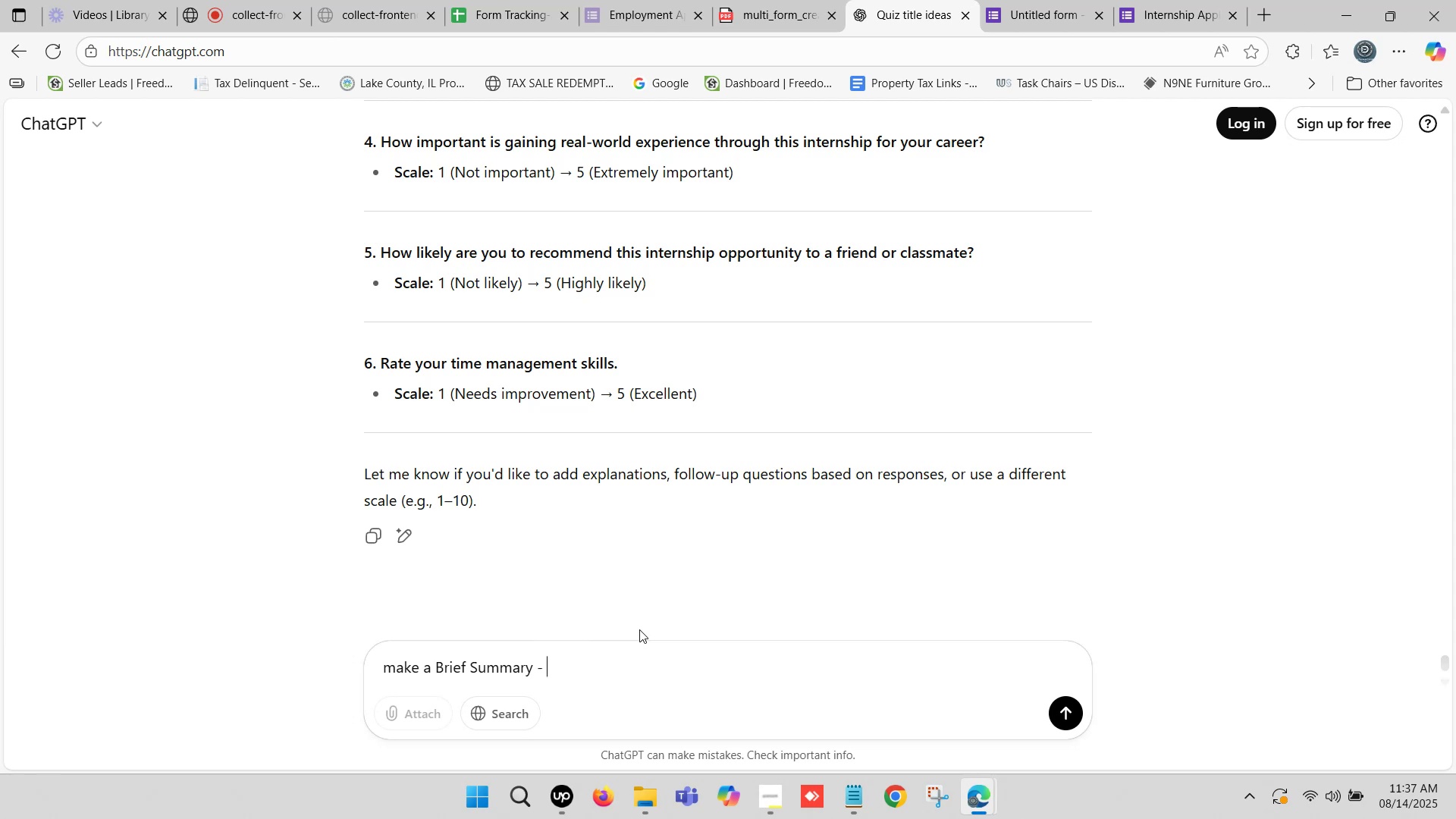 
key(Control+V)
 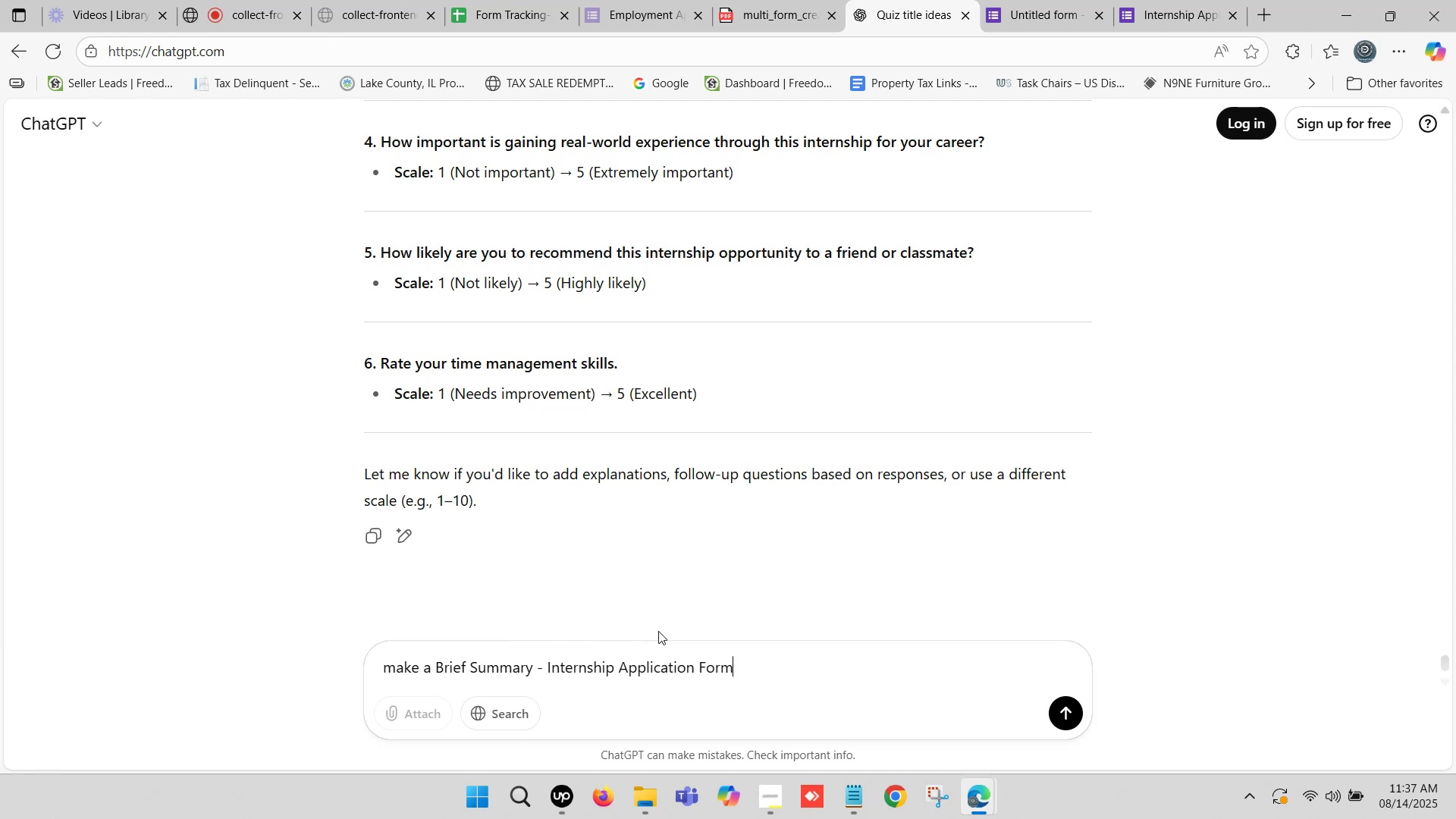 
key(Enter)
 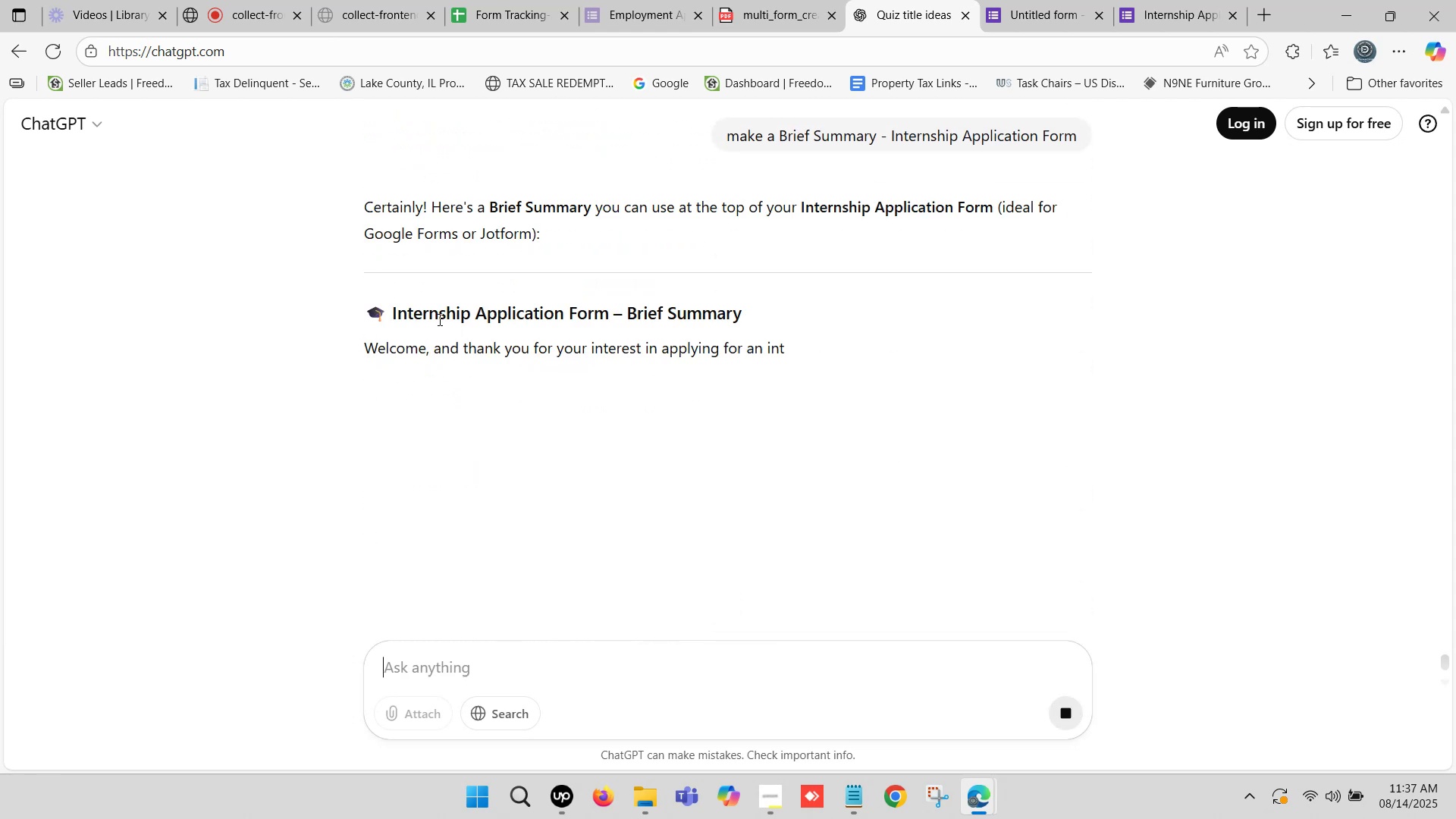 
left_click_drag(start_coordinate=[368, 344], to_coordinate=[708, 504])
 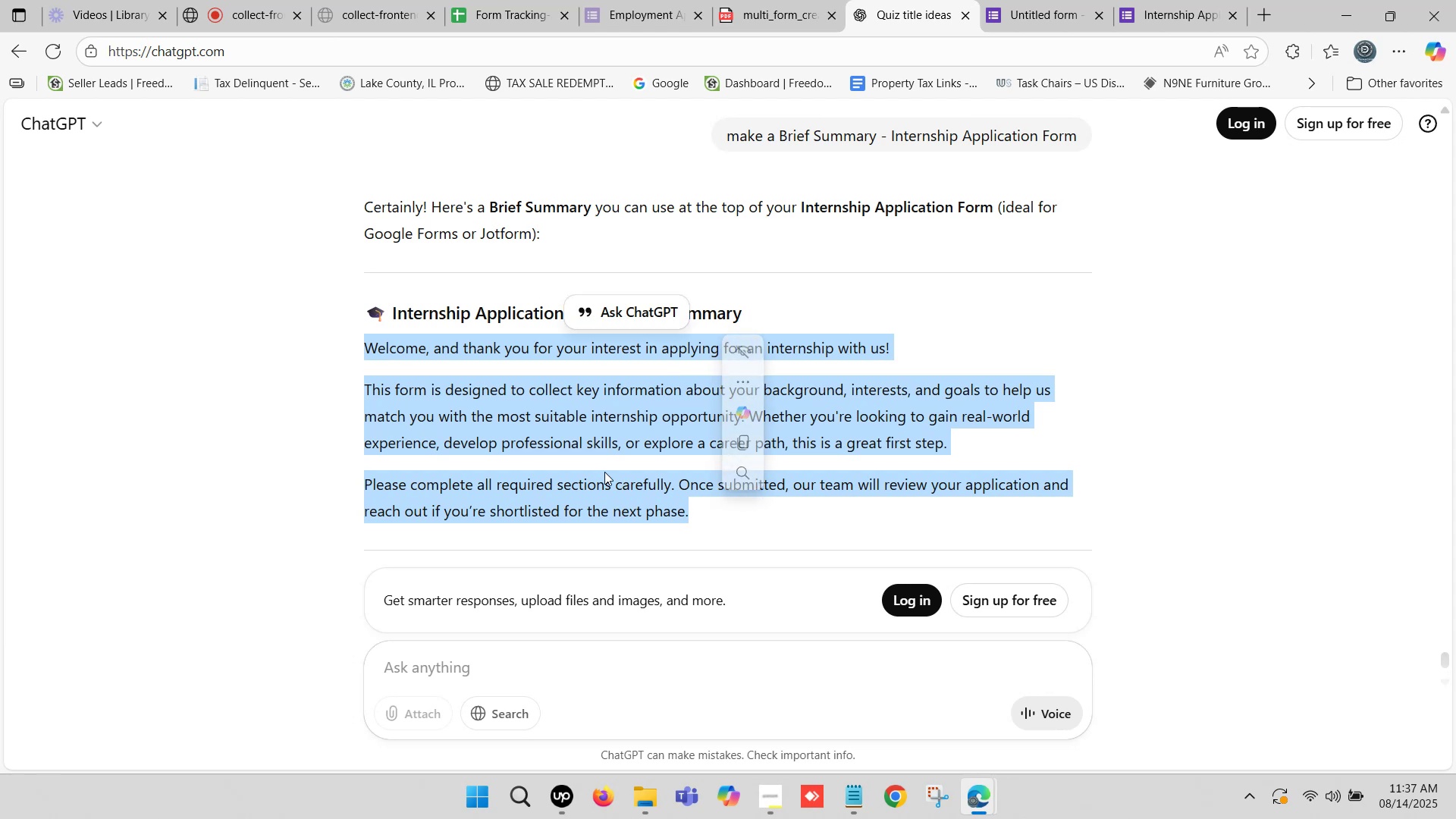 
key(Control+C)
 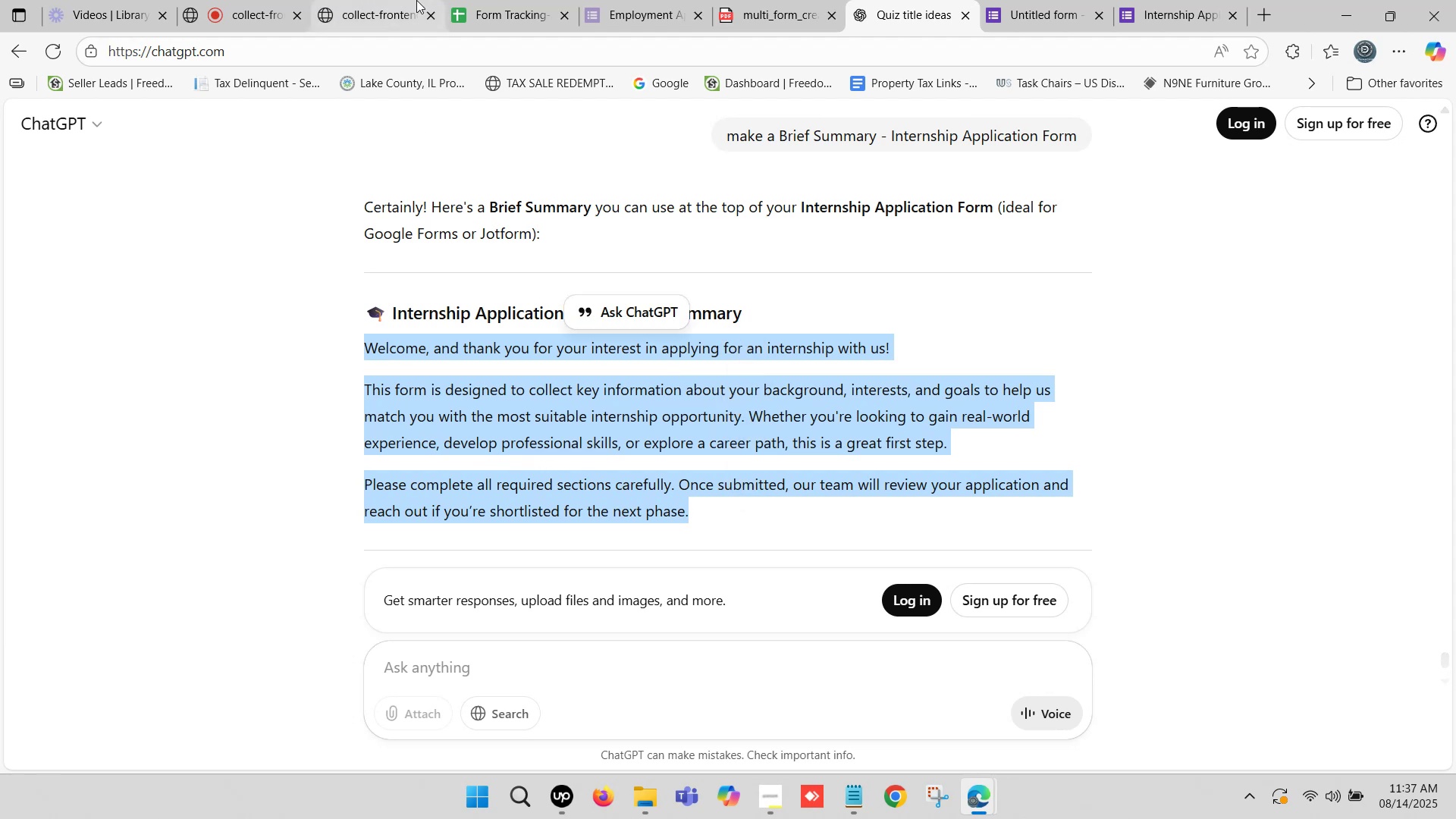 
left_click([449, 0])
 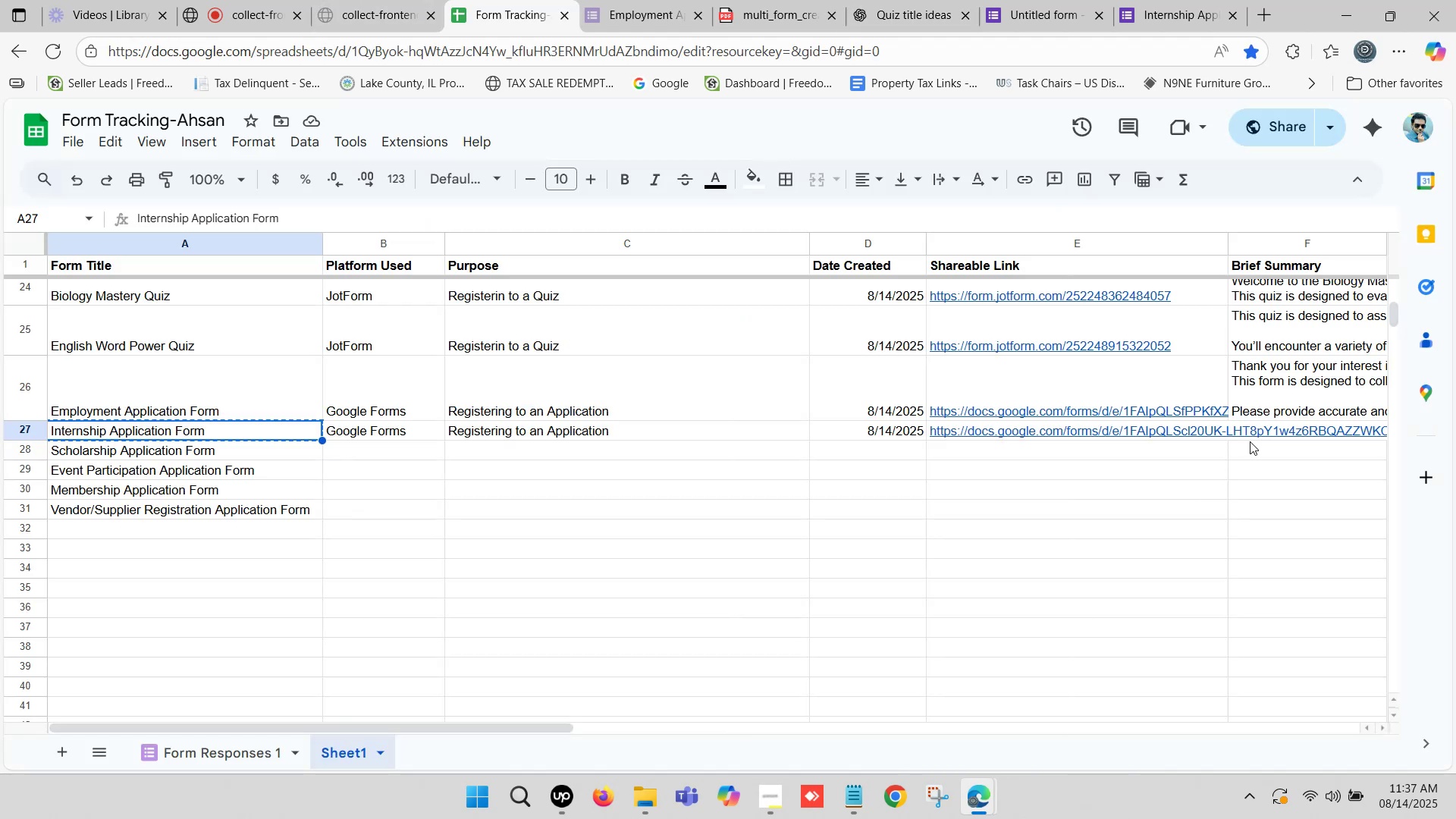 
double_click([1250, 435])
 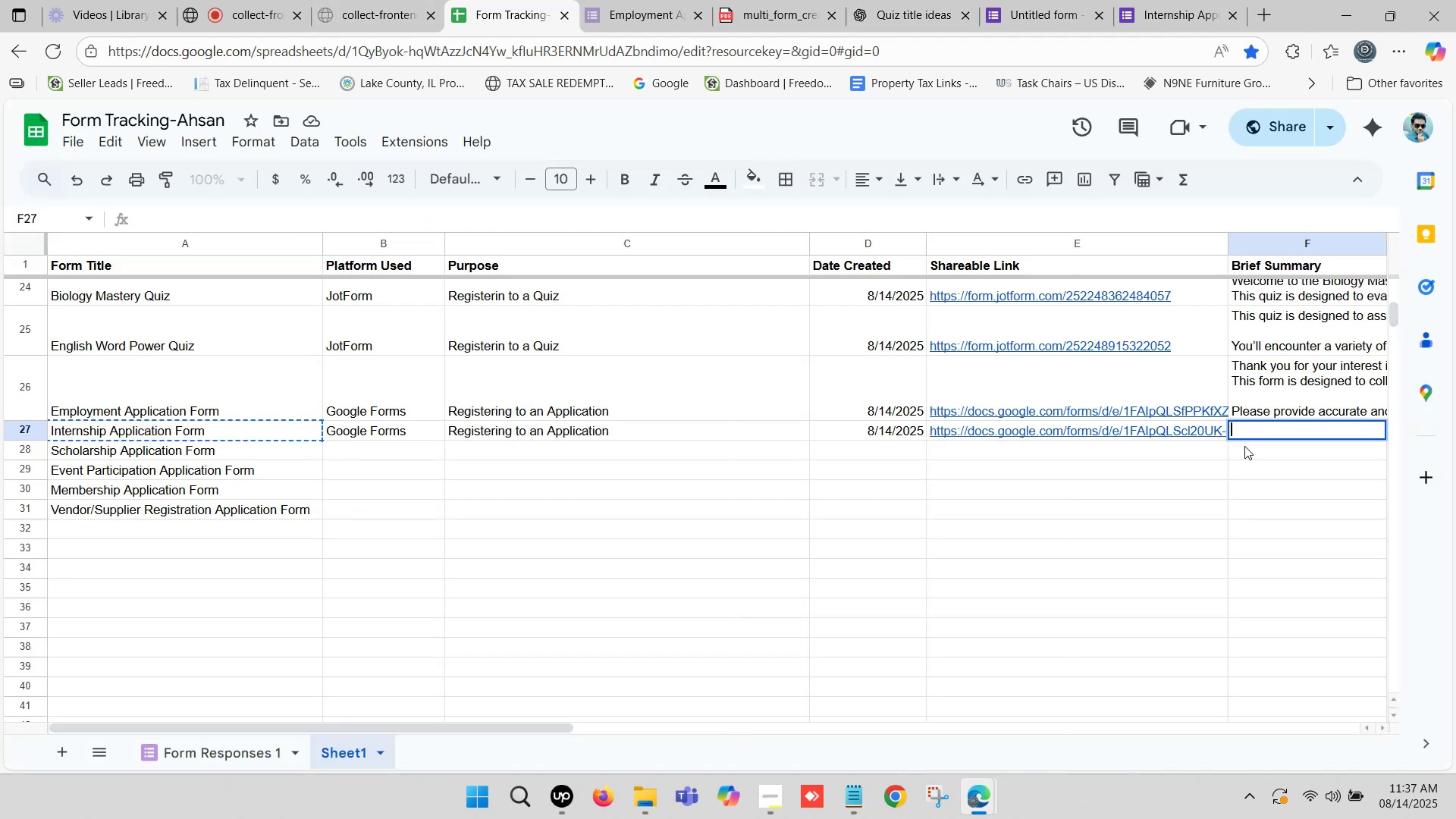 
key(Control+ControlLeft)
 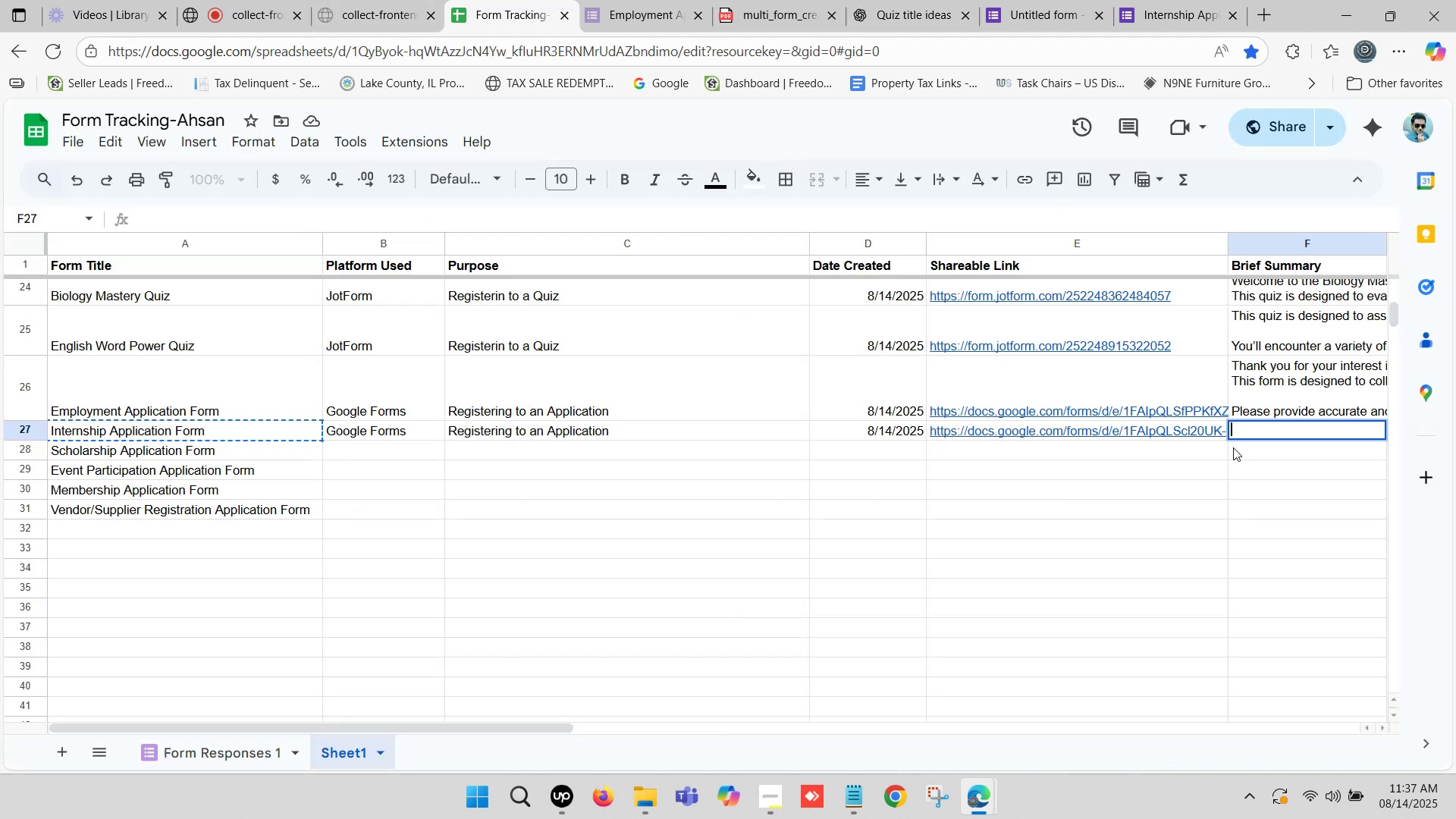 
key(Control+V)
 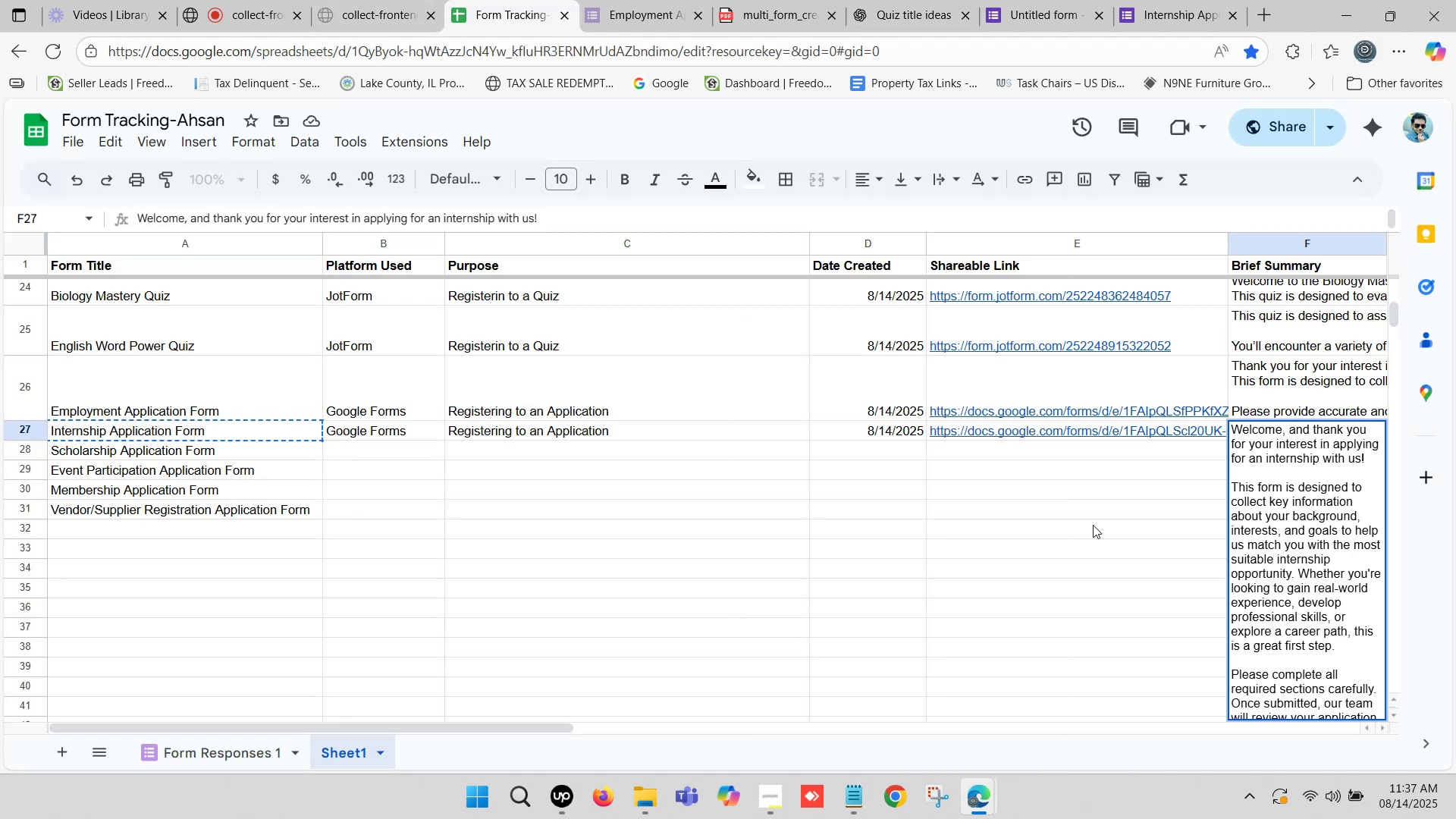 